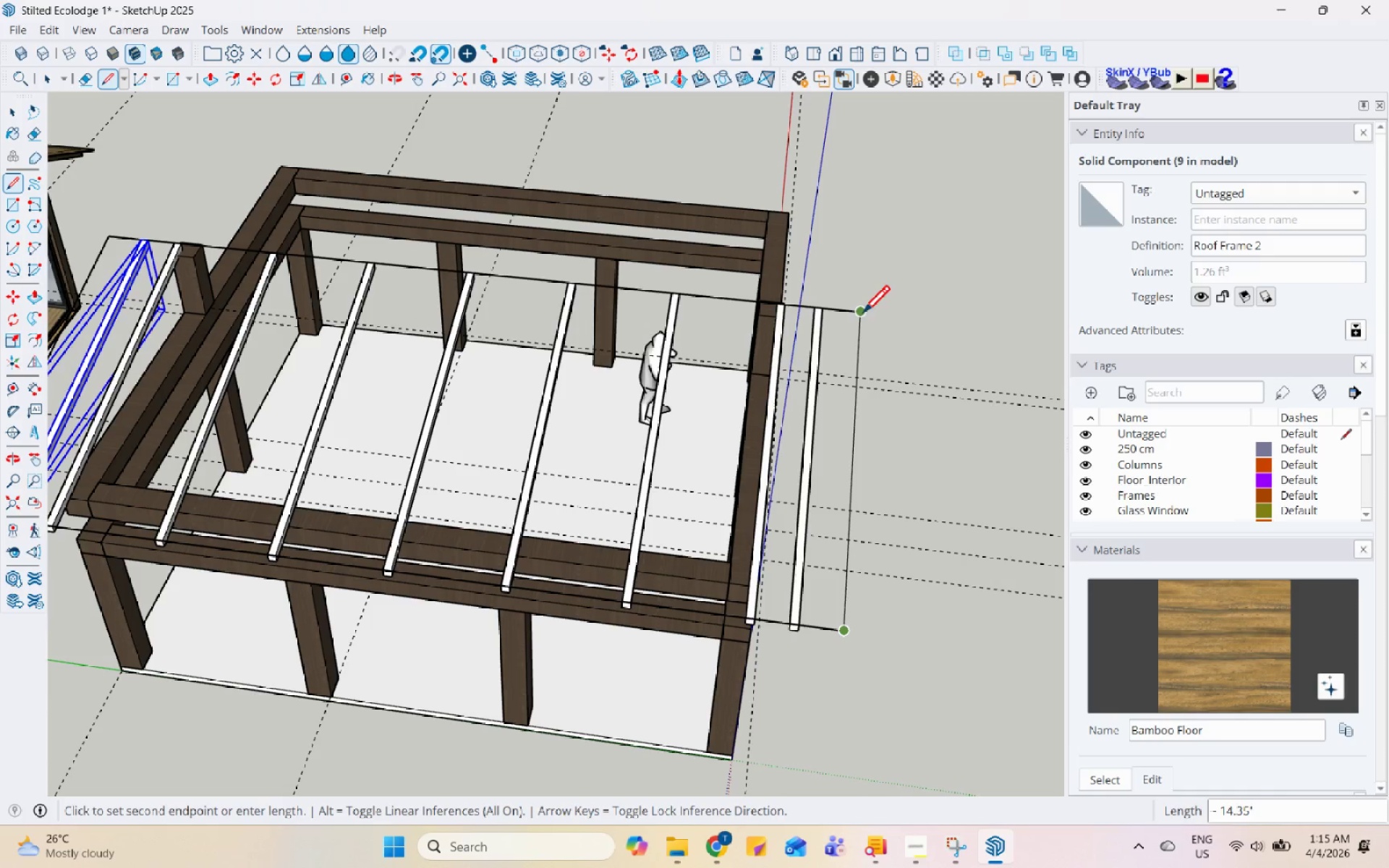 
left_click([862, 309])
 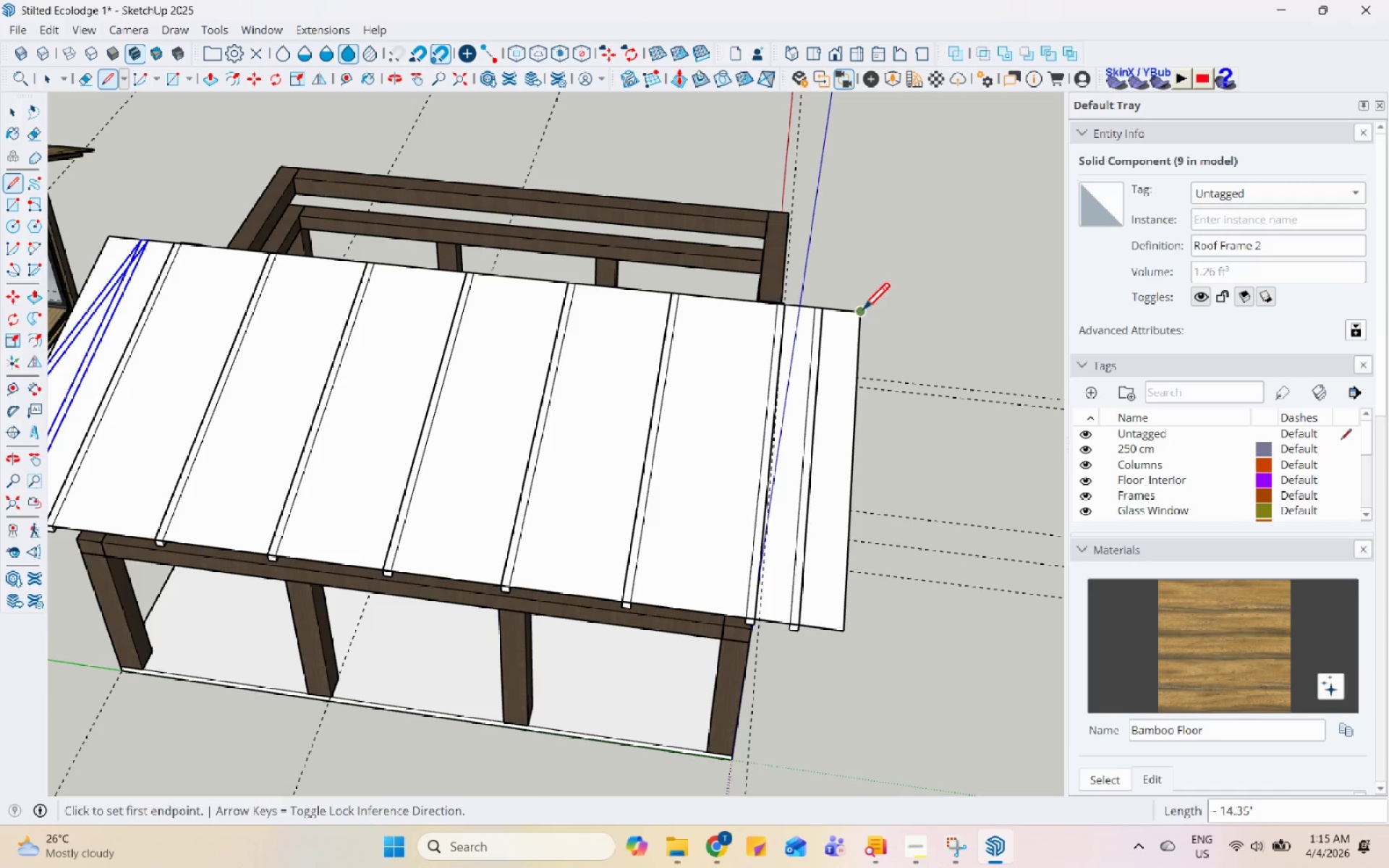 
scroll: coordinate [876, 467], scroll_direction: down, amount: 4.0
 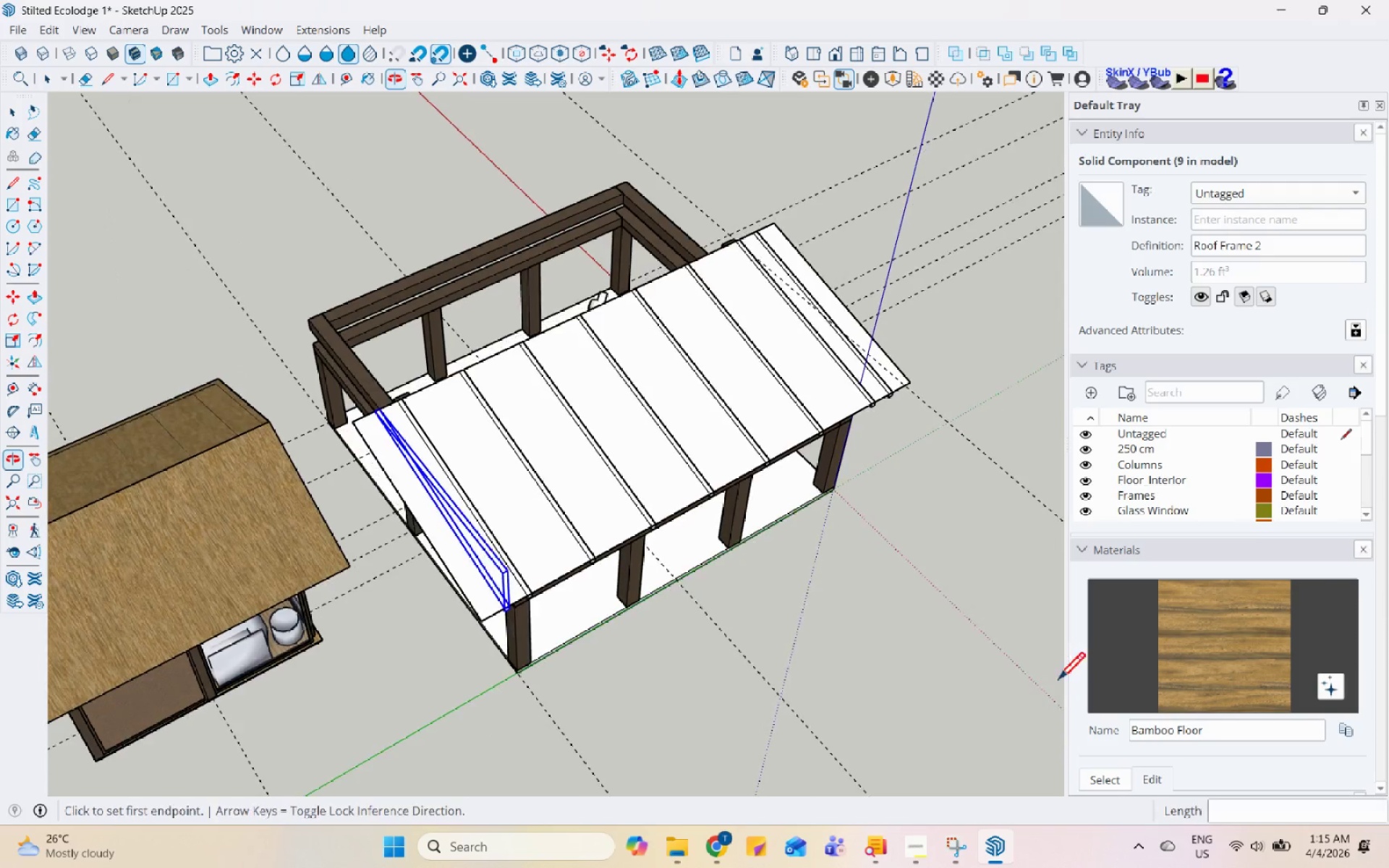 
scroll: coordinate [676, 775], scroll_direction: up, amount: 7.0
 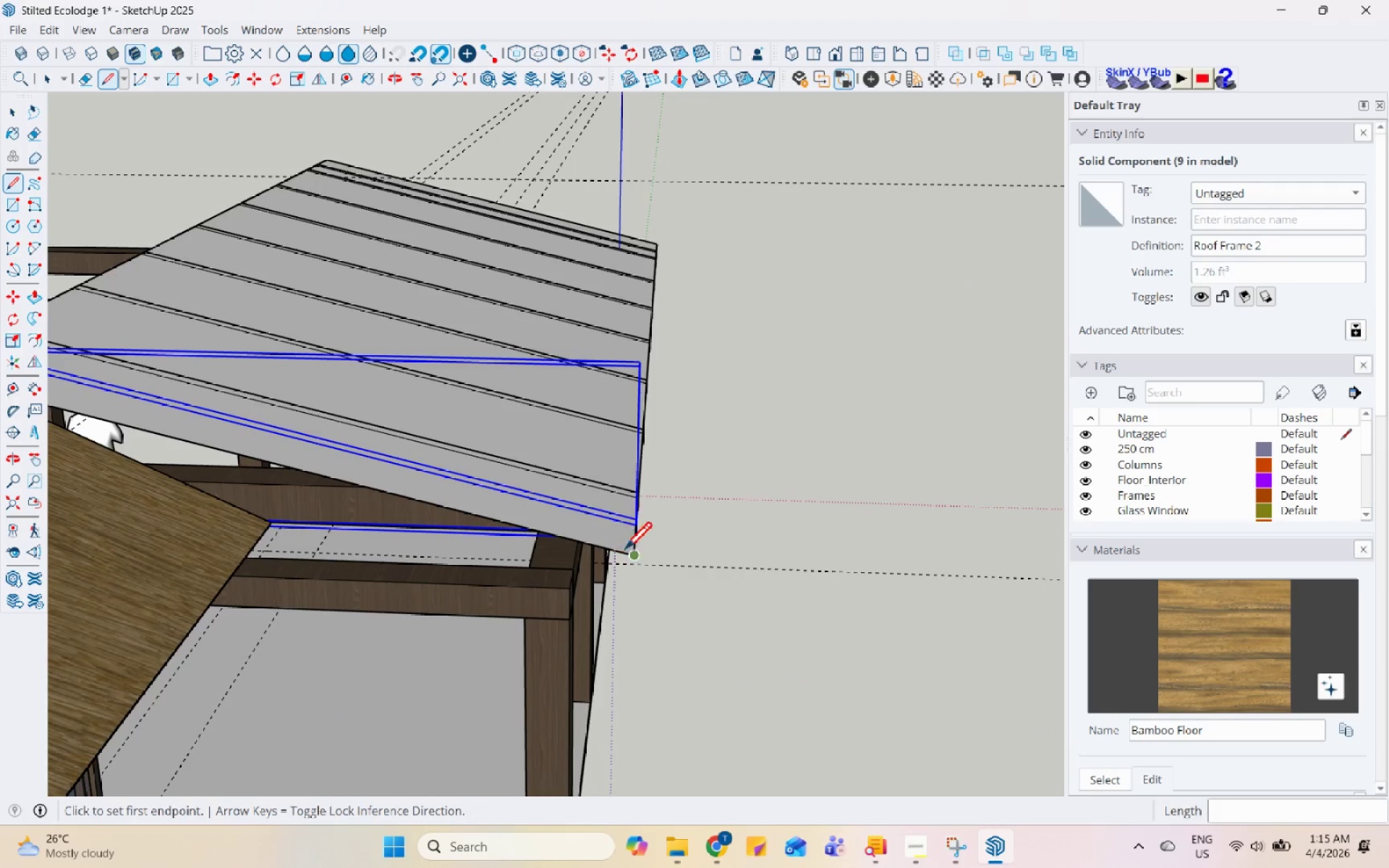 
left_click([629, 554])
 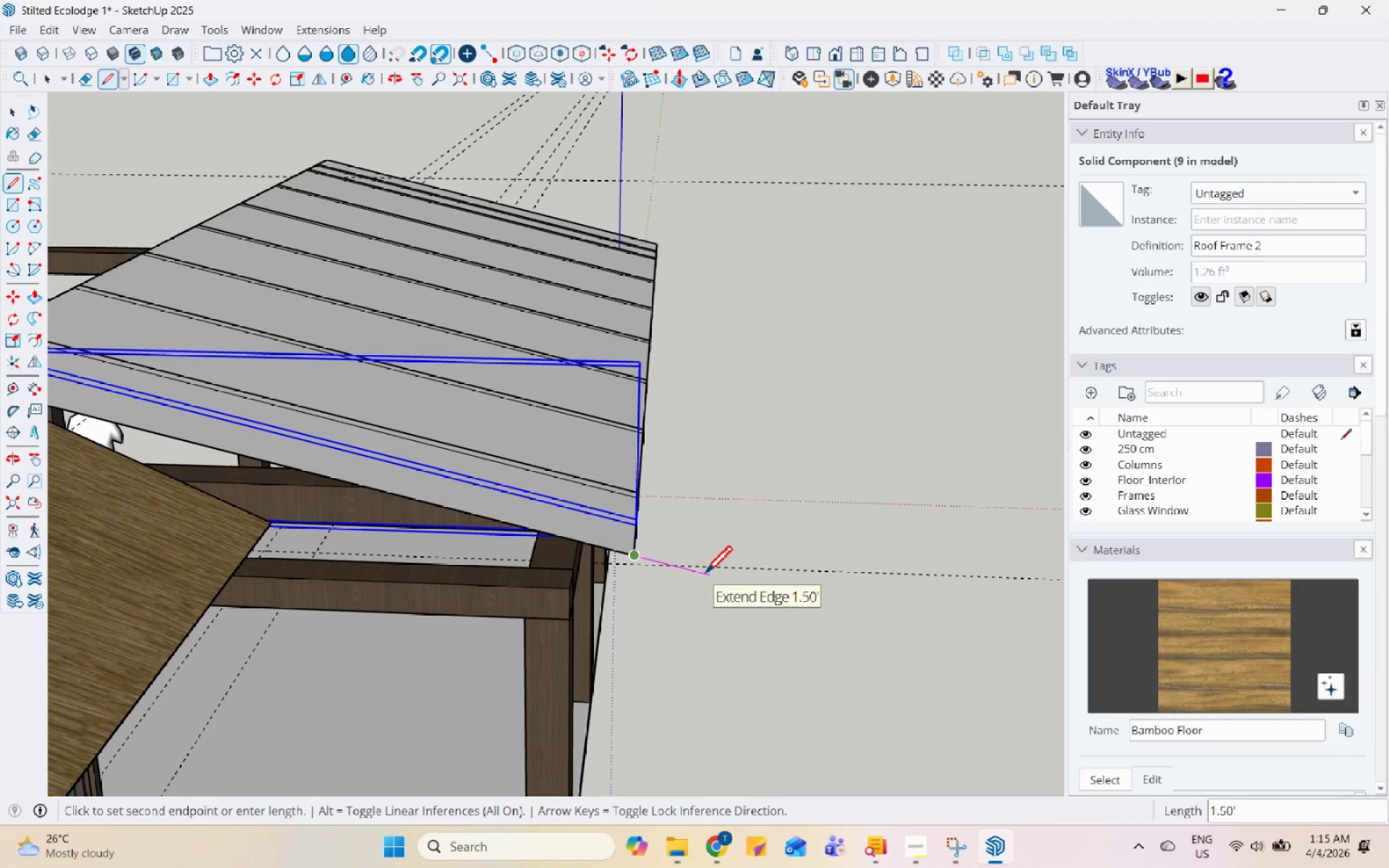 
key(Numpad1)
 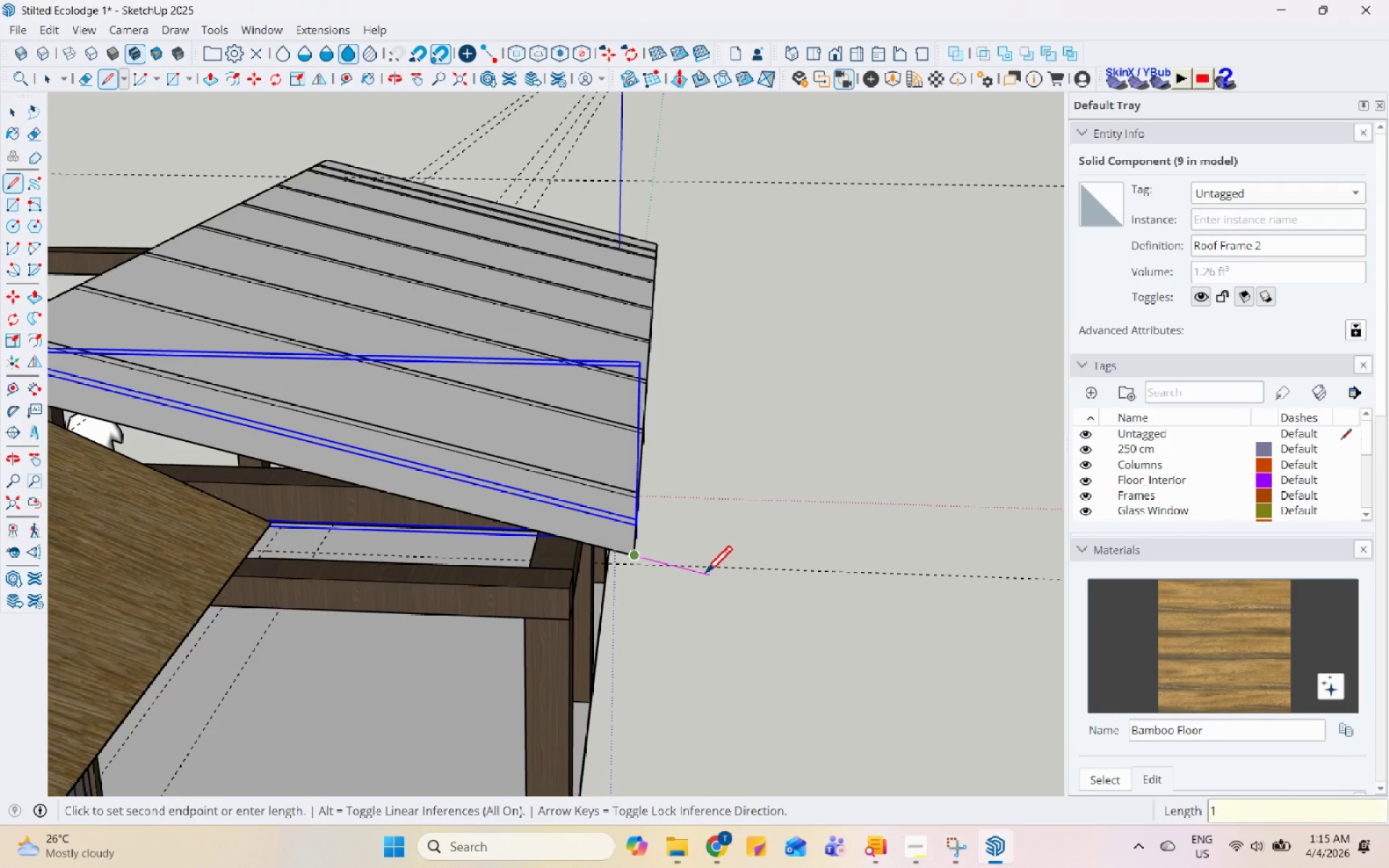 
key(NumpadDecimal)
 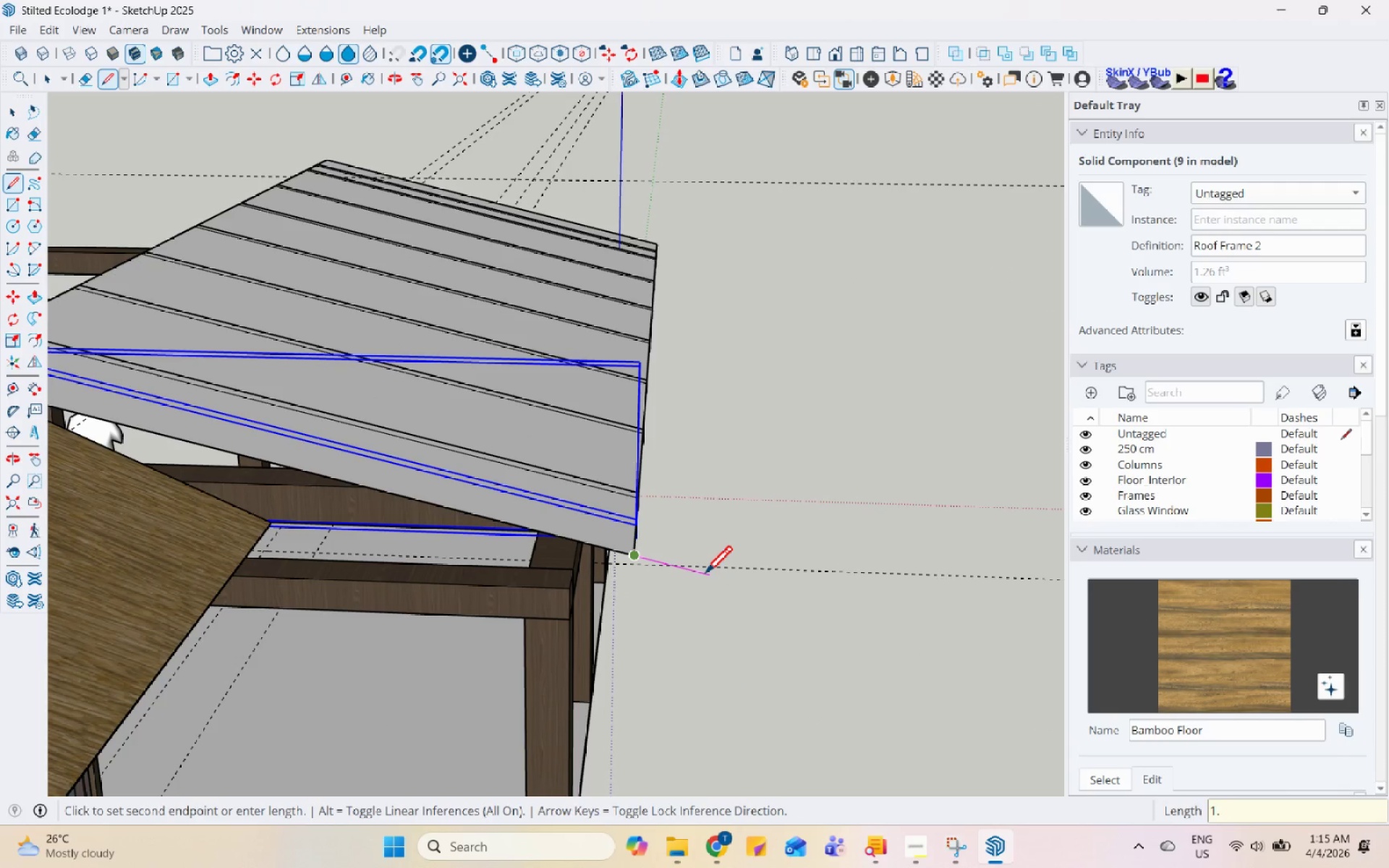 
key(Numpad5)
 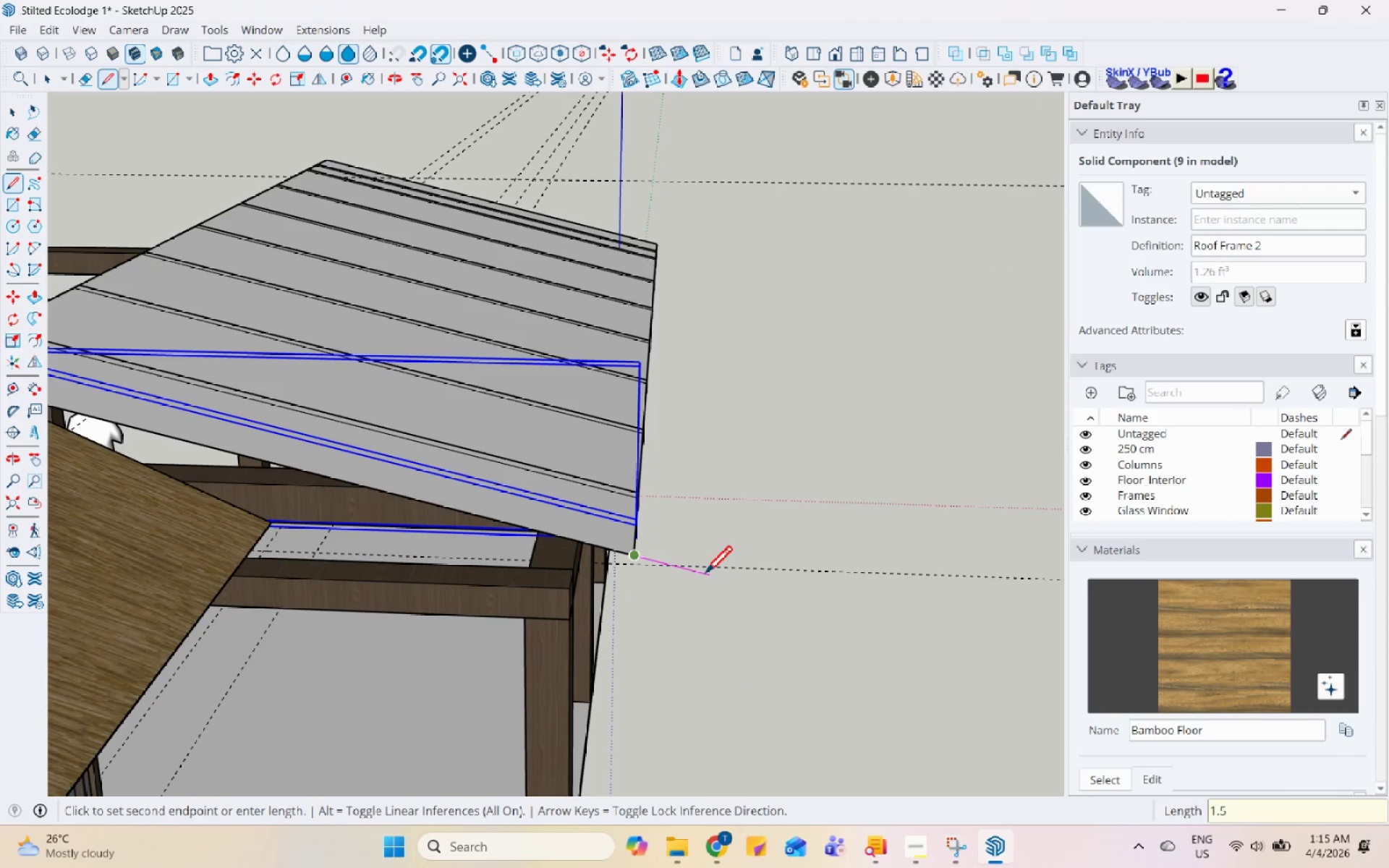 
key(Enter)
 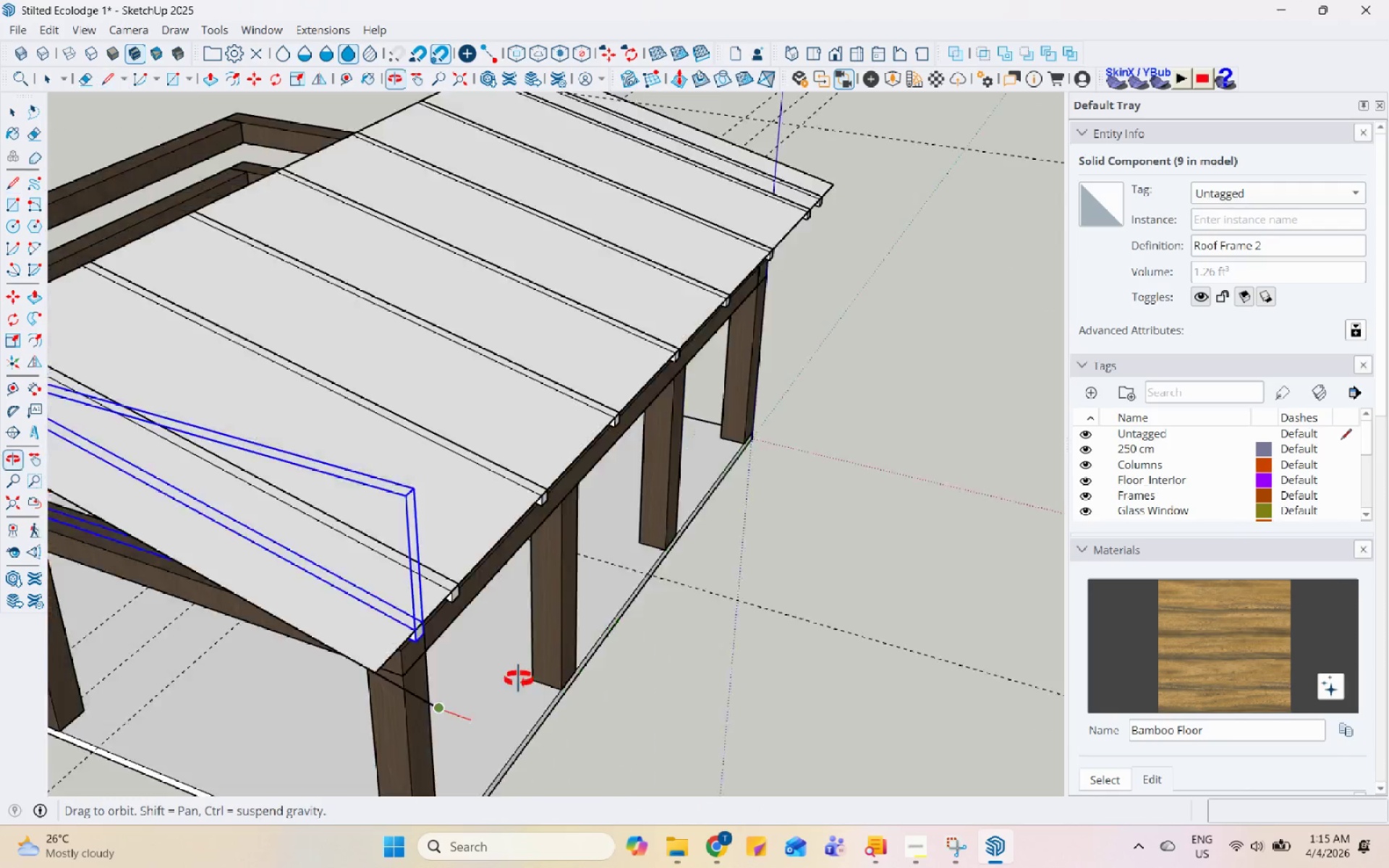 
key(Escape)
 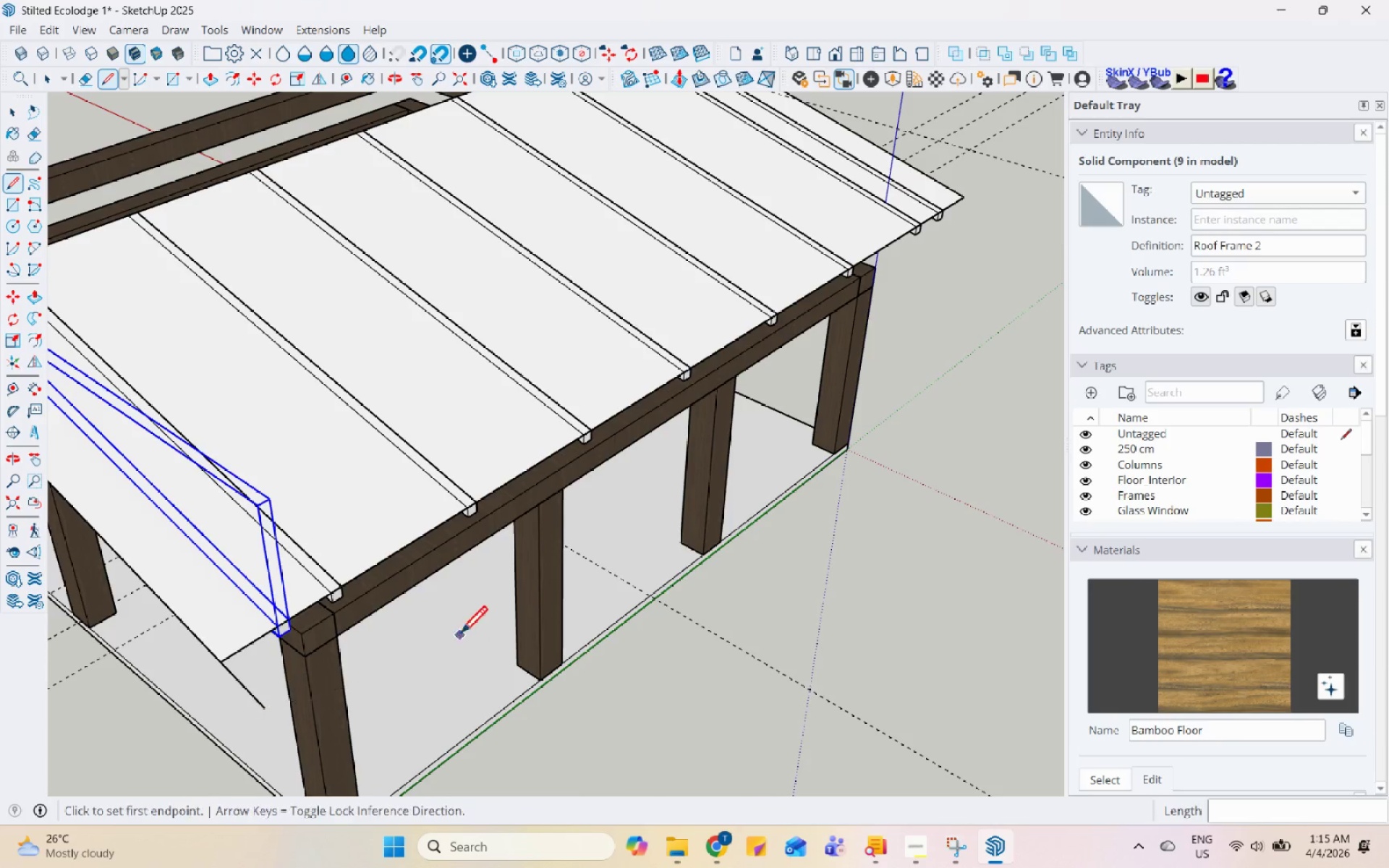 
left_click([783, 361])
 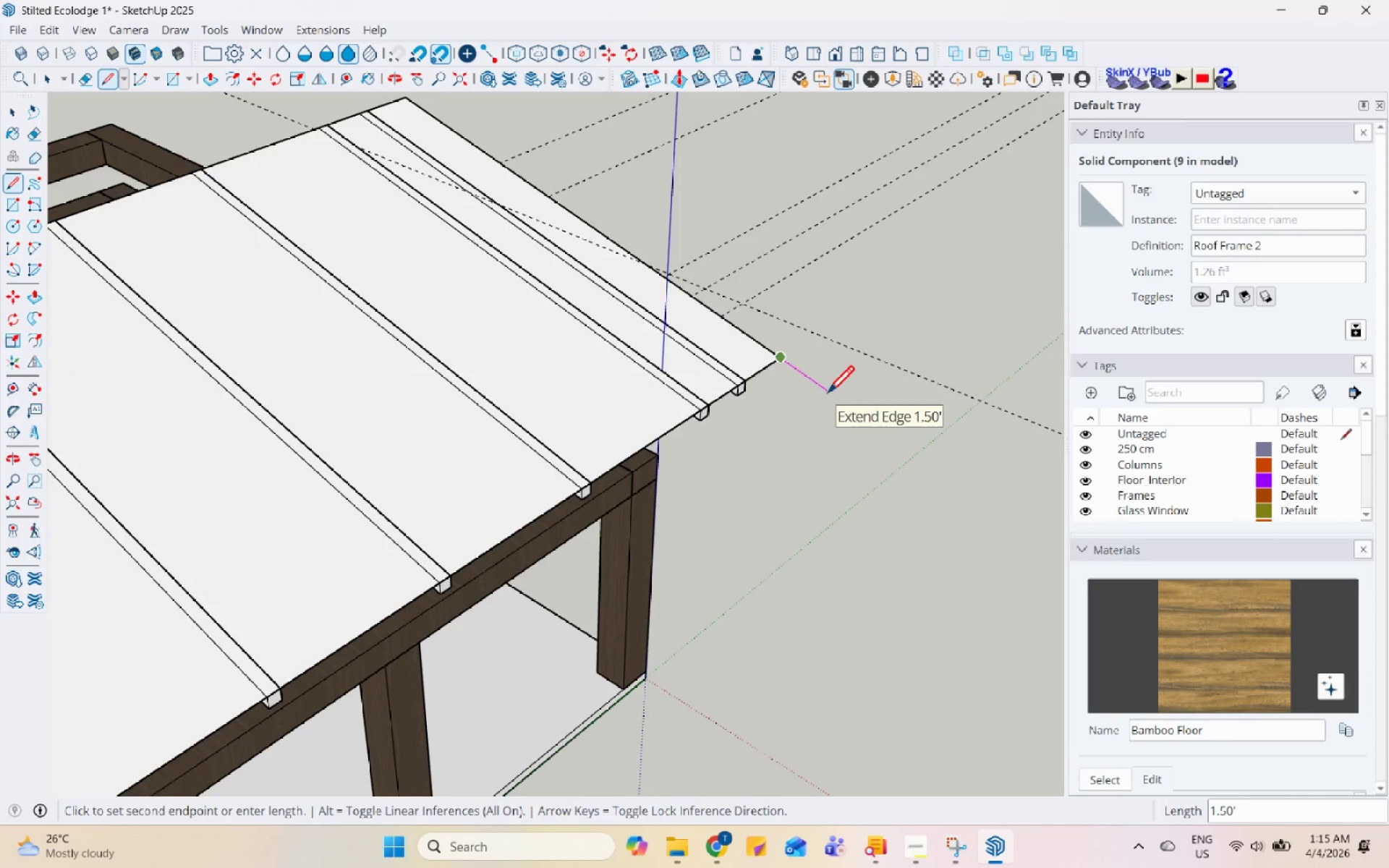 
scroll: coordinate [811, 339], scroll_direction: up, amount: 1.0
 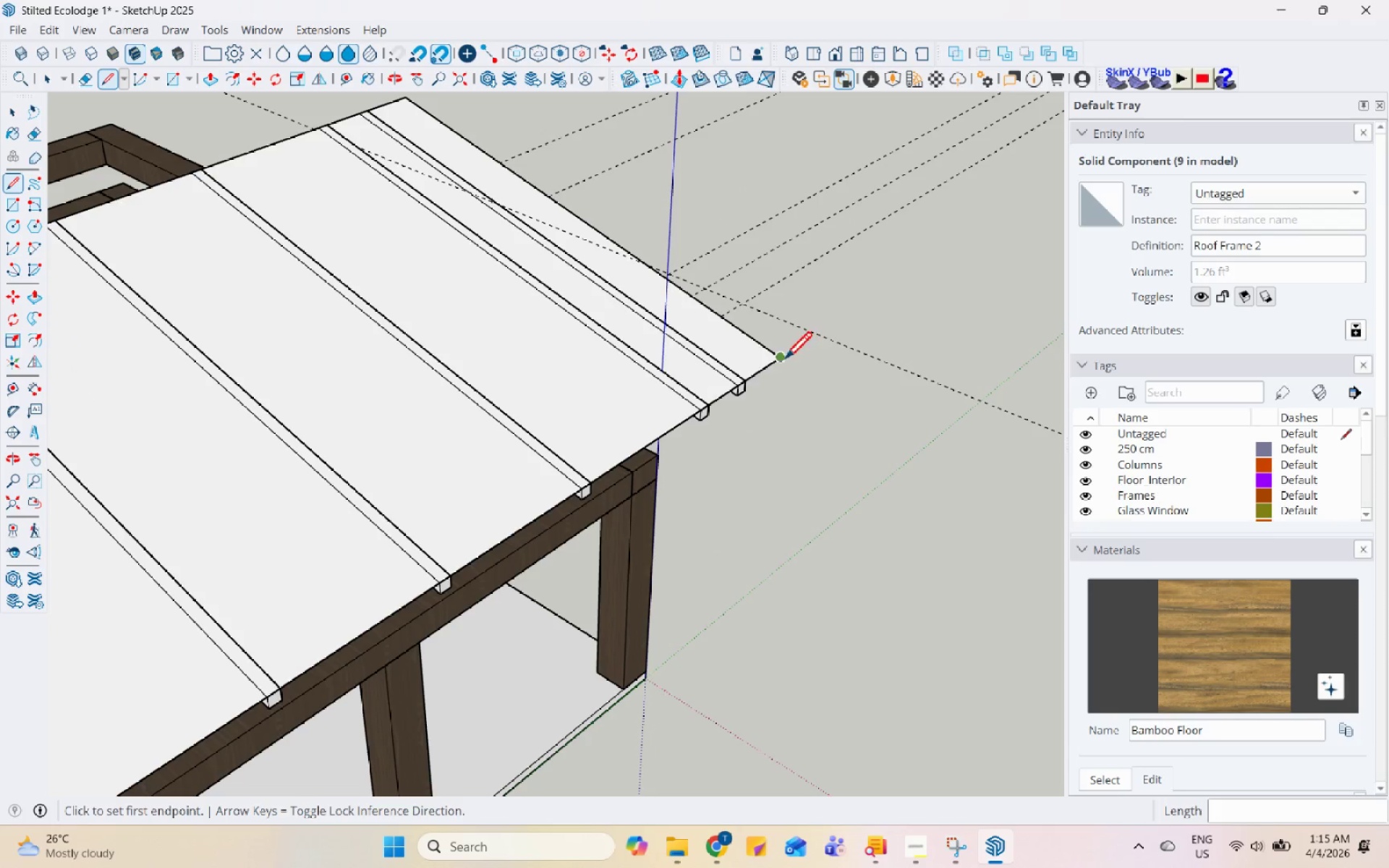 
key(Numpad1)
 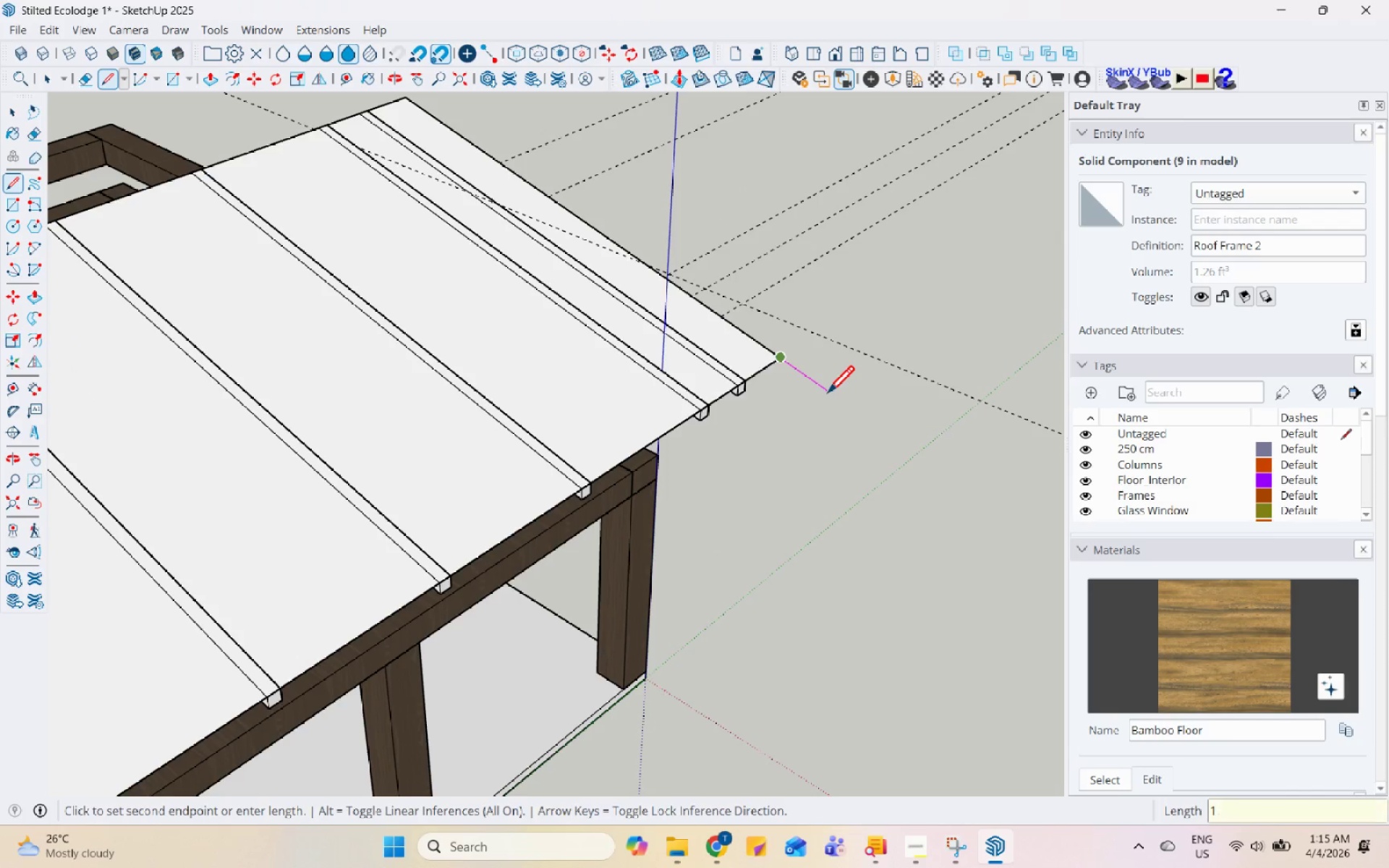 
key(NumpadDecimal)
 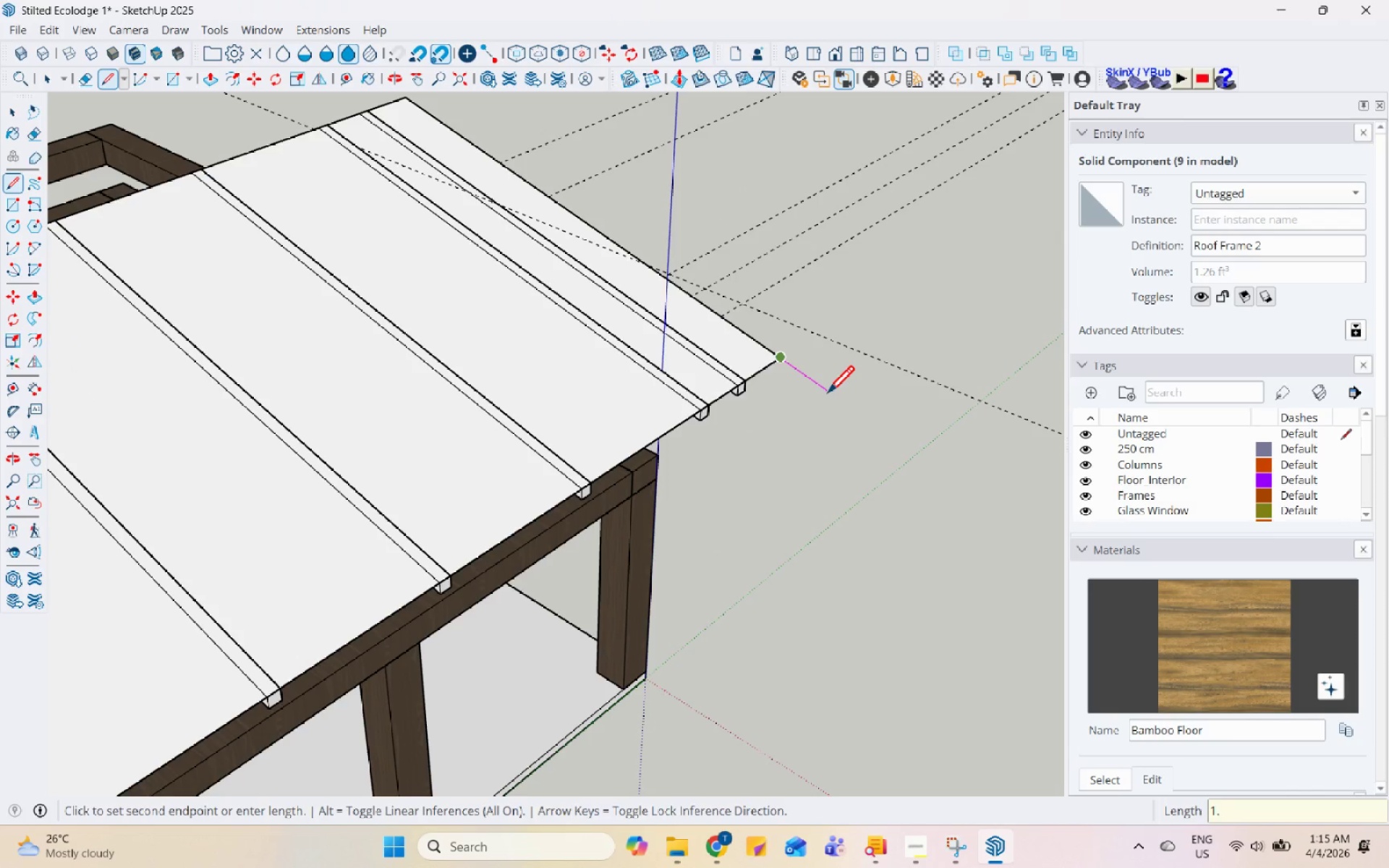 
key(Numpad5)
 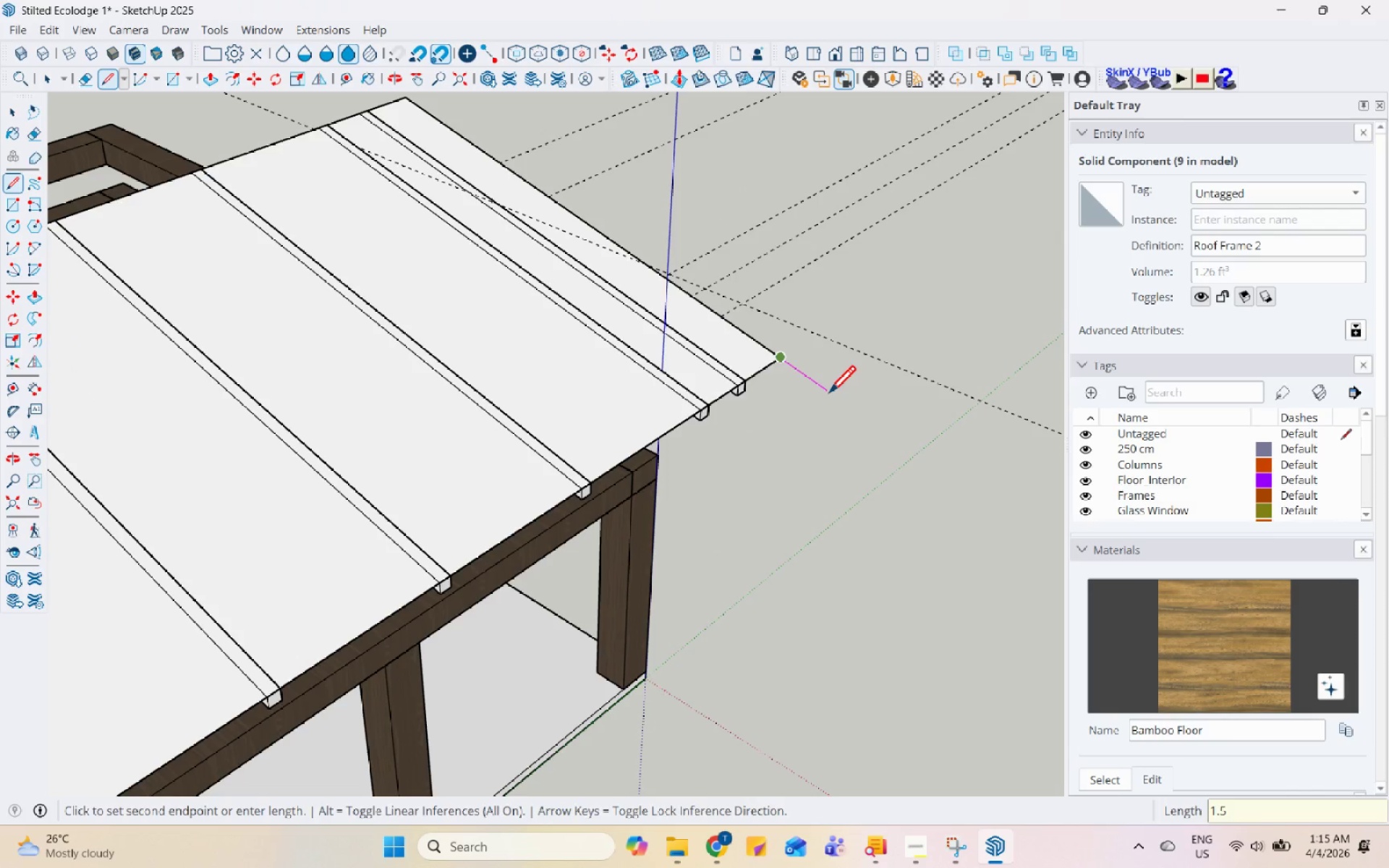 
key(Enter)
 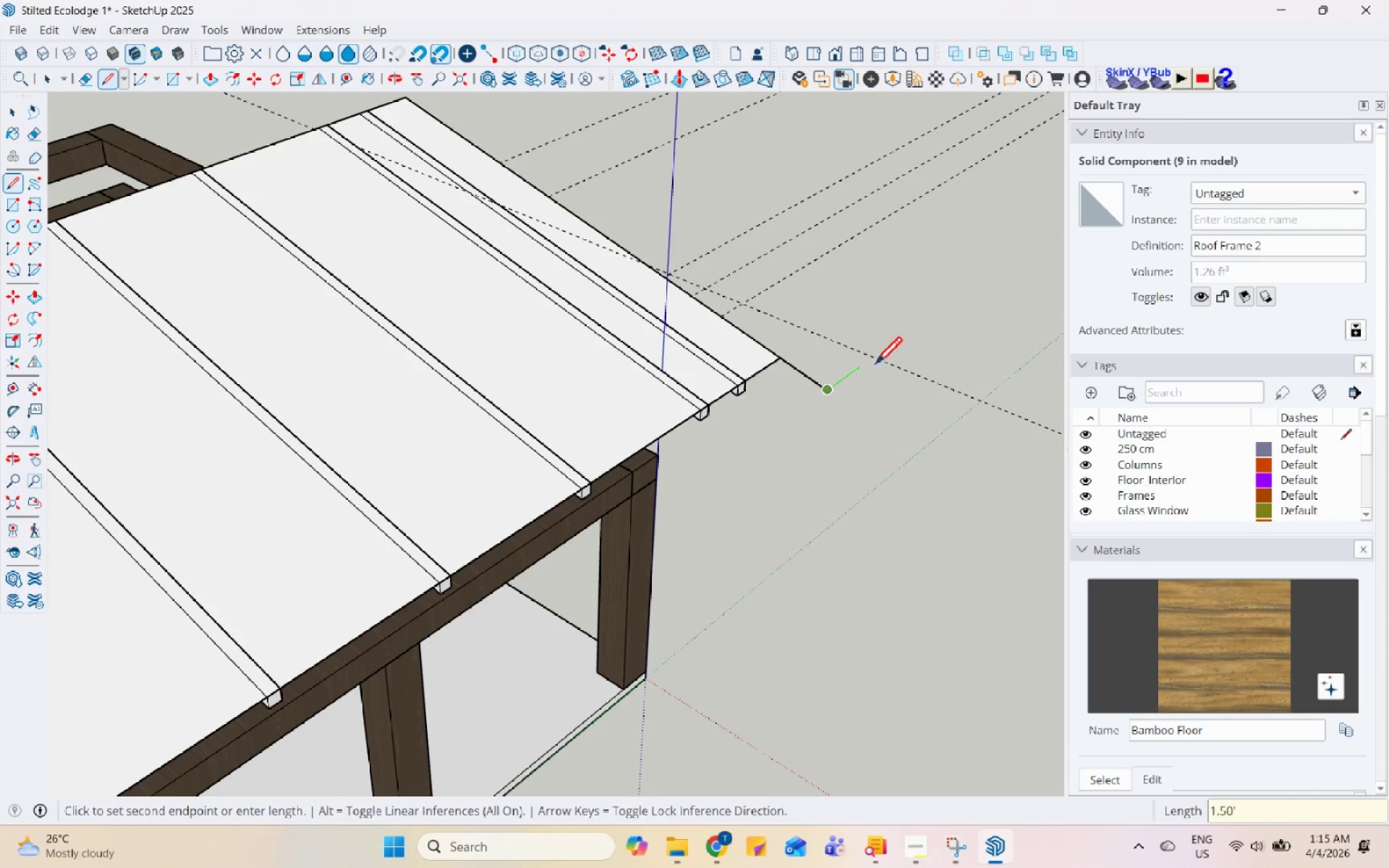 
scroll: coordinate [347, 714], scroll_direction: down, amount: 4.0
 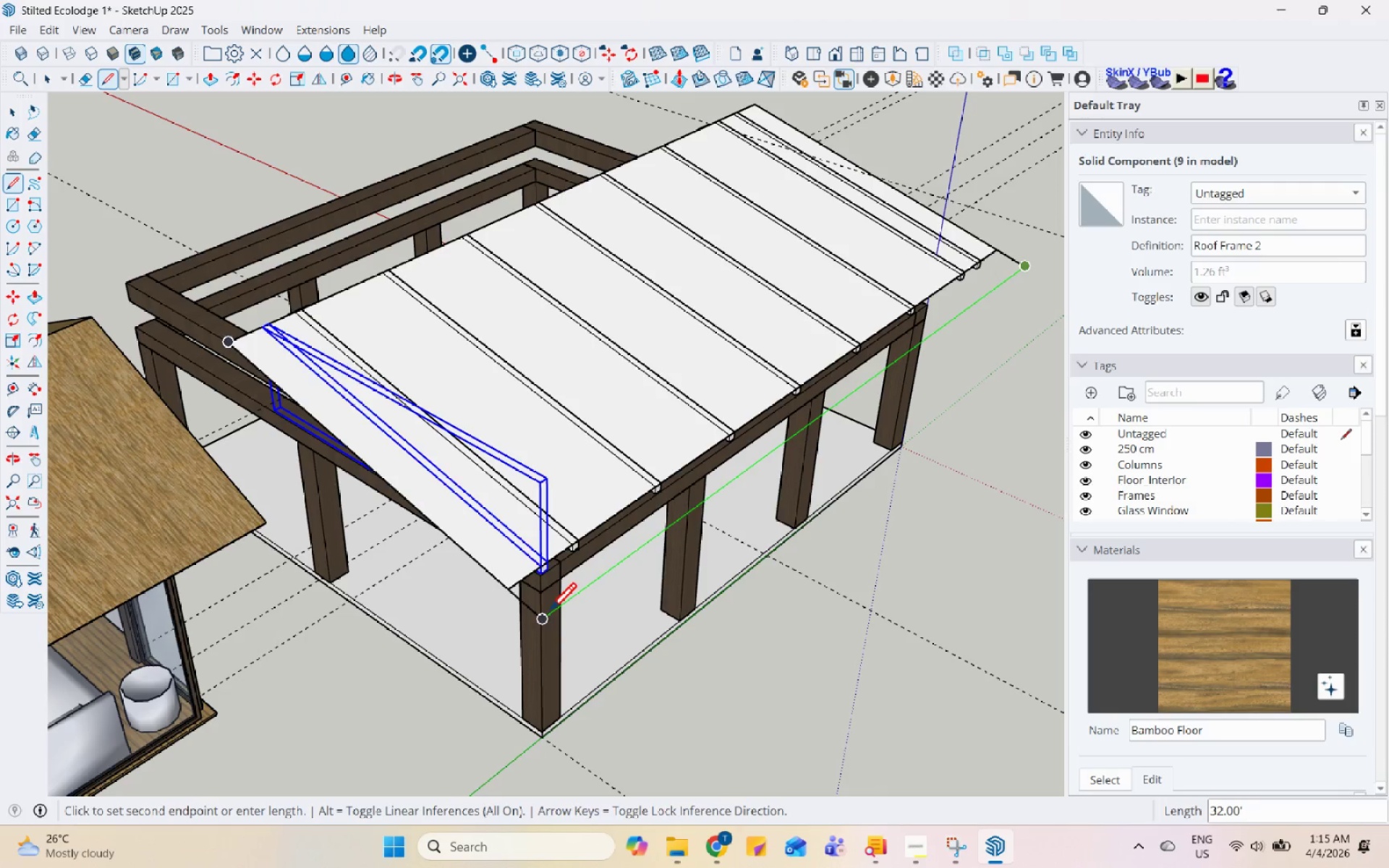 
left_click([546, 613])
 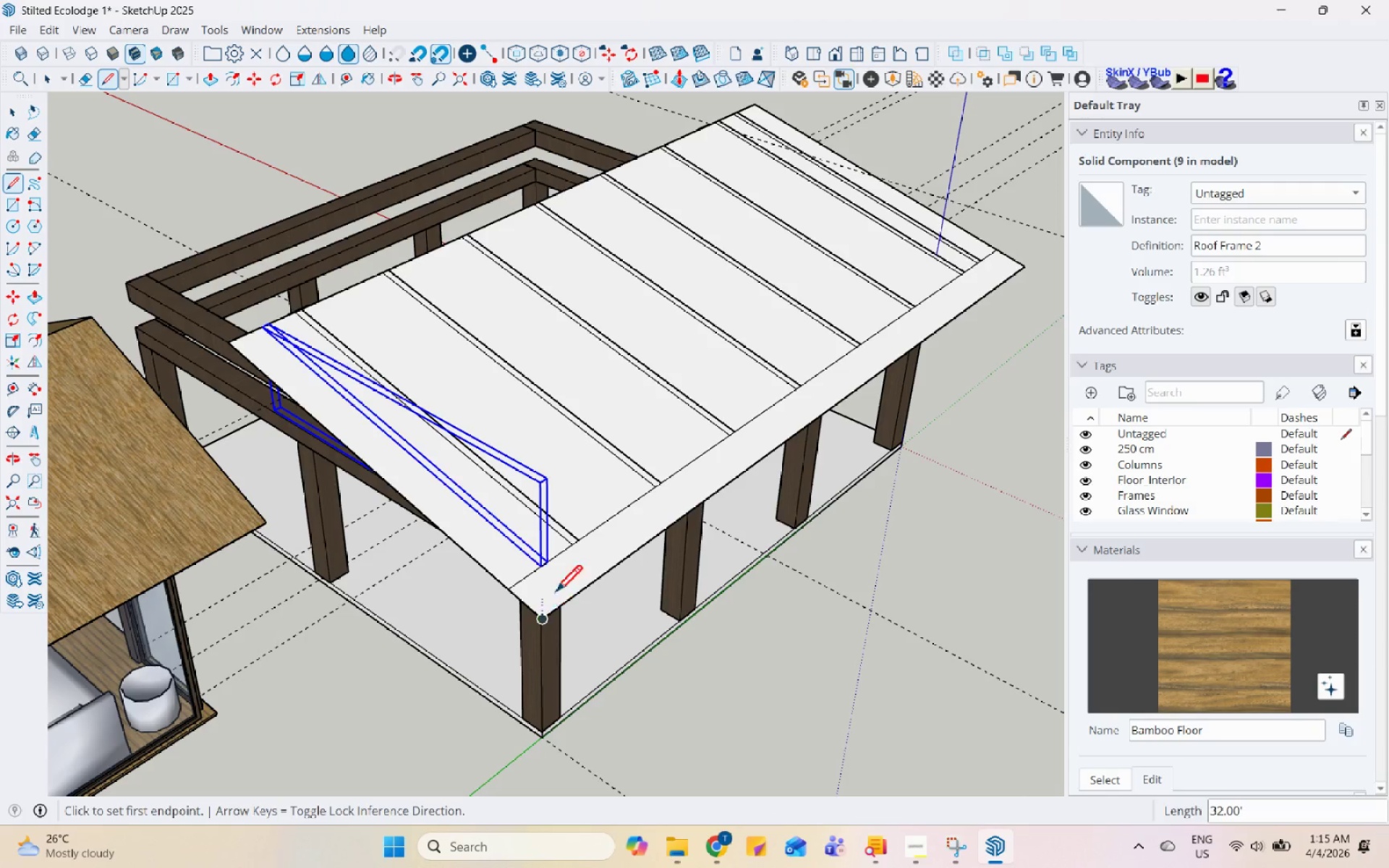 
key(Space)
 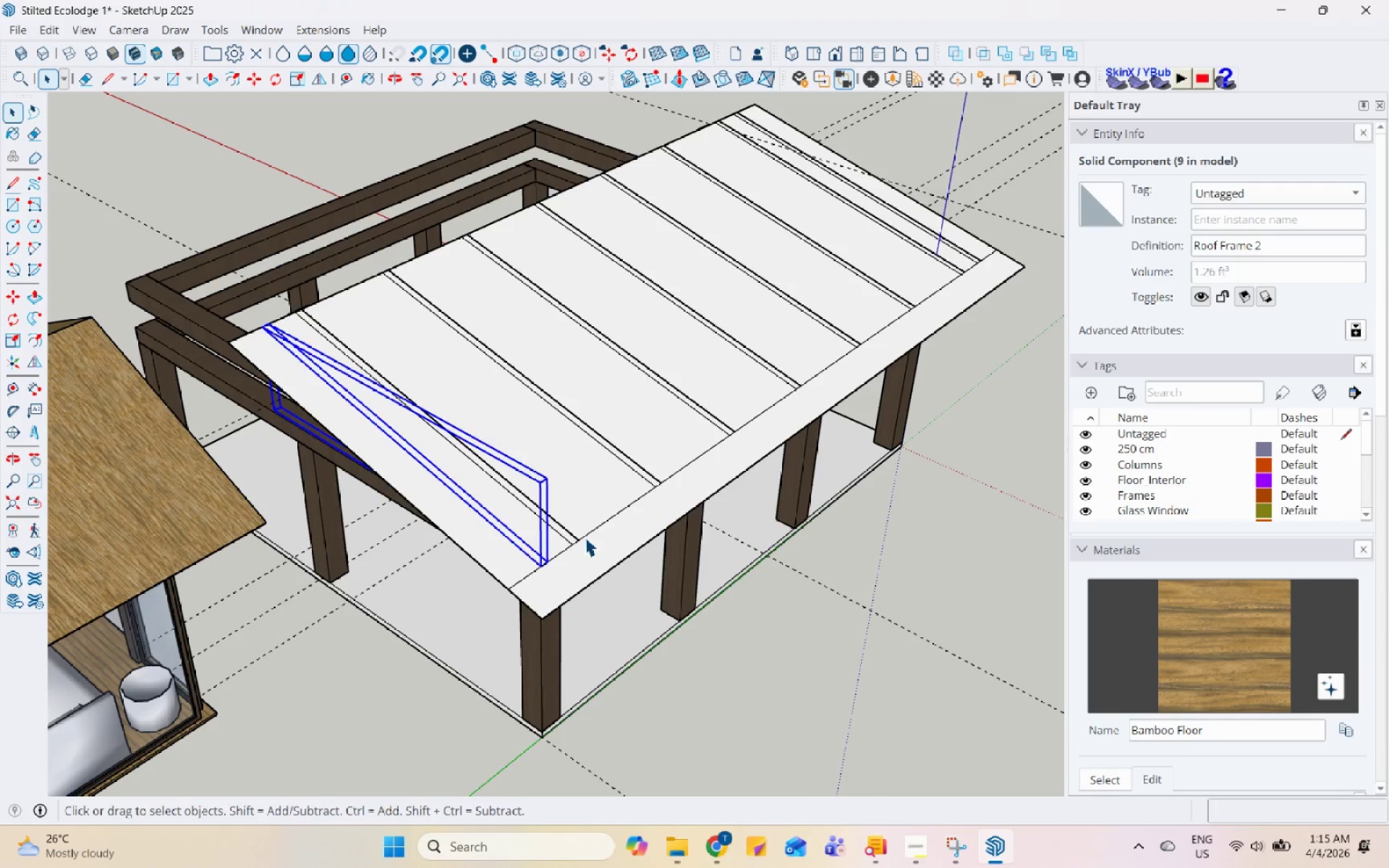 
left_click([585, 535])
 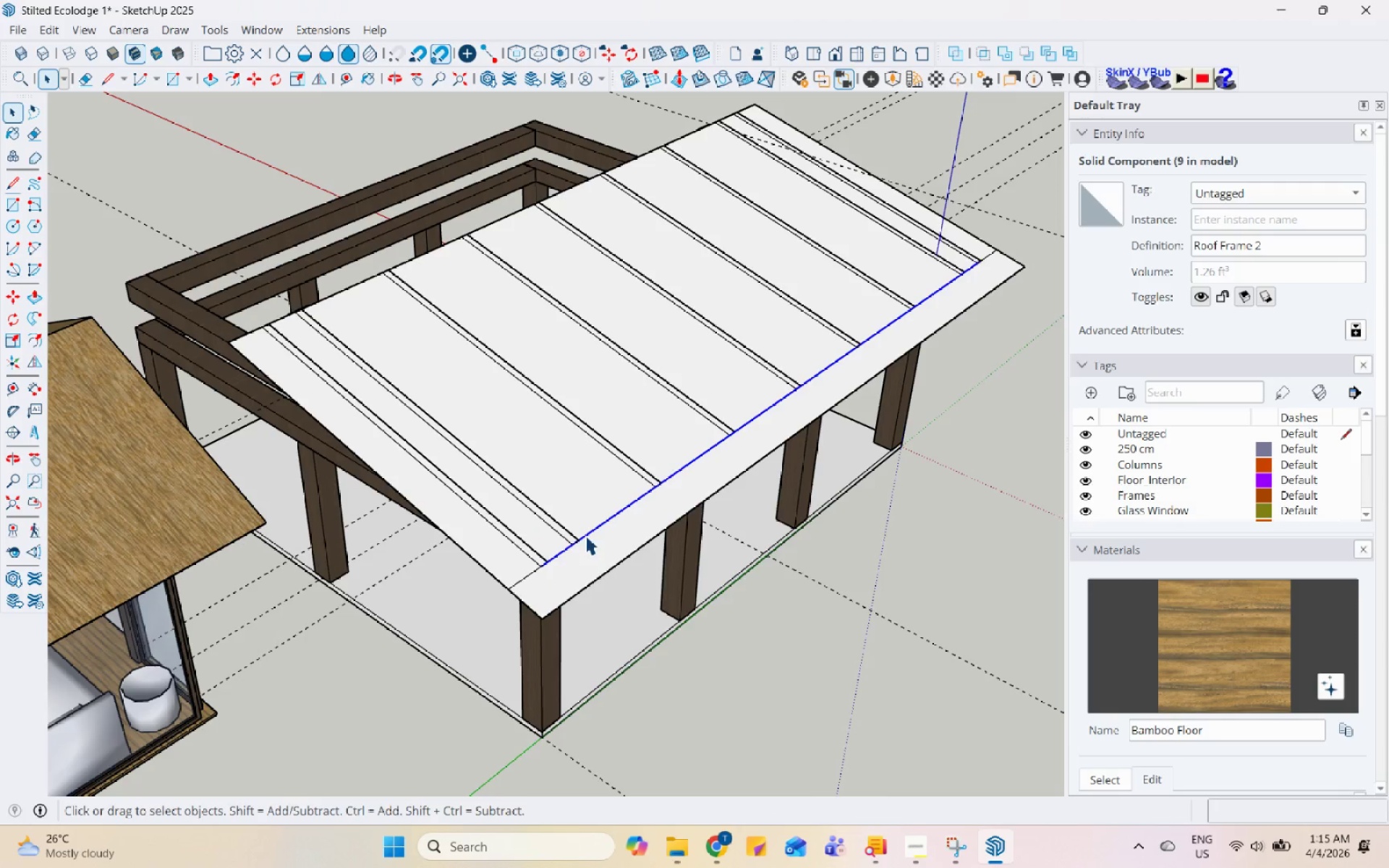 
right_click([585, 535])
 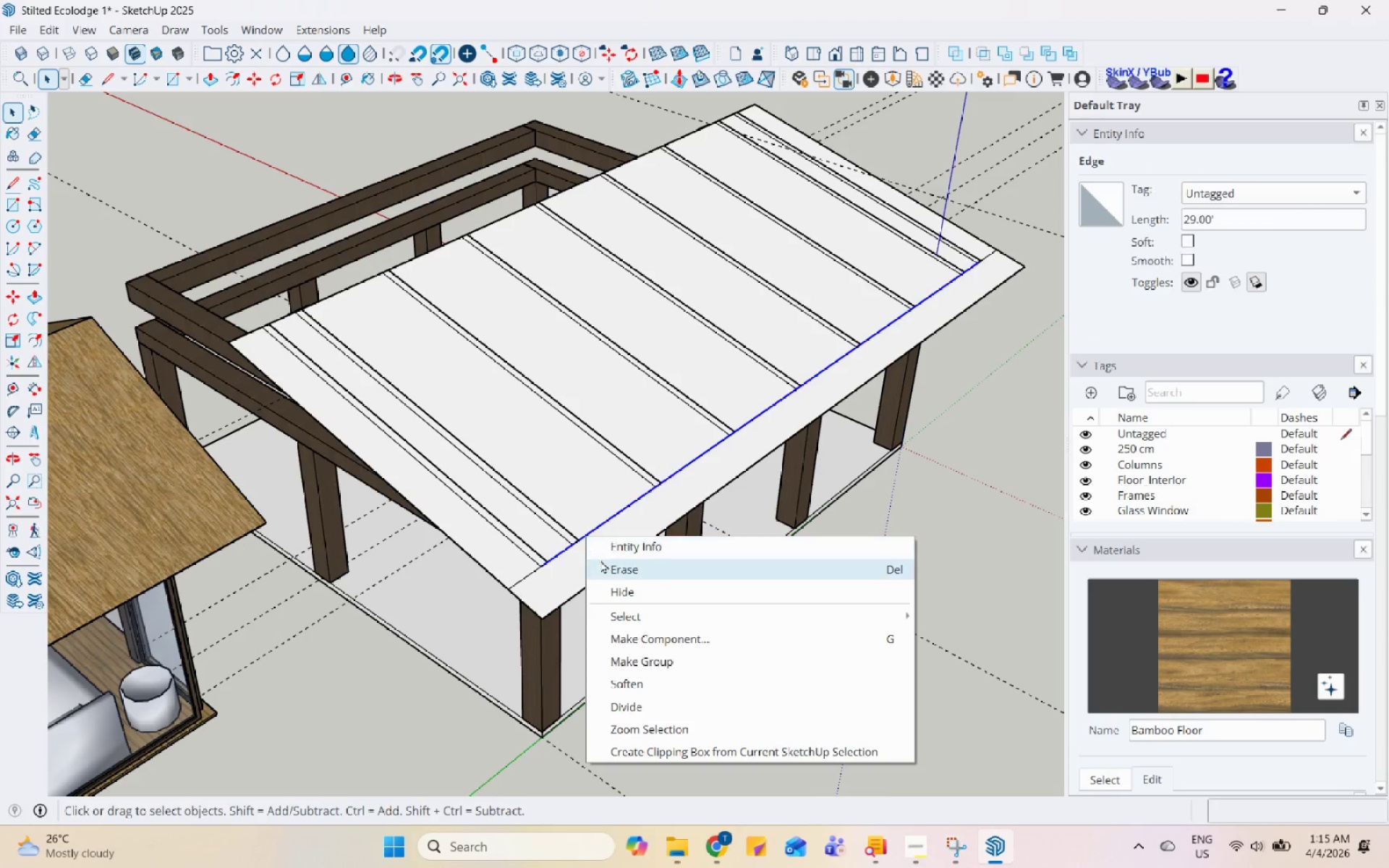 
left_click([613, 576])
 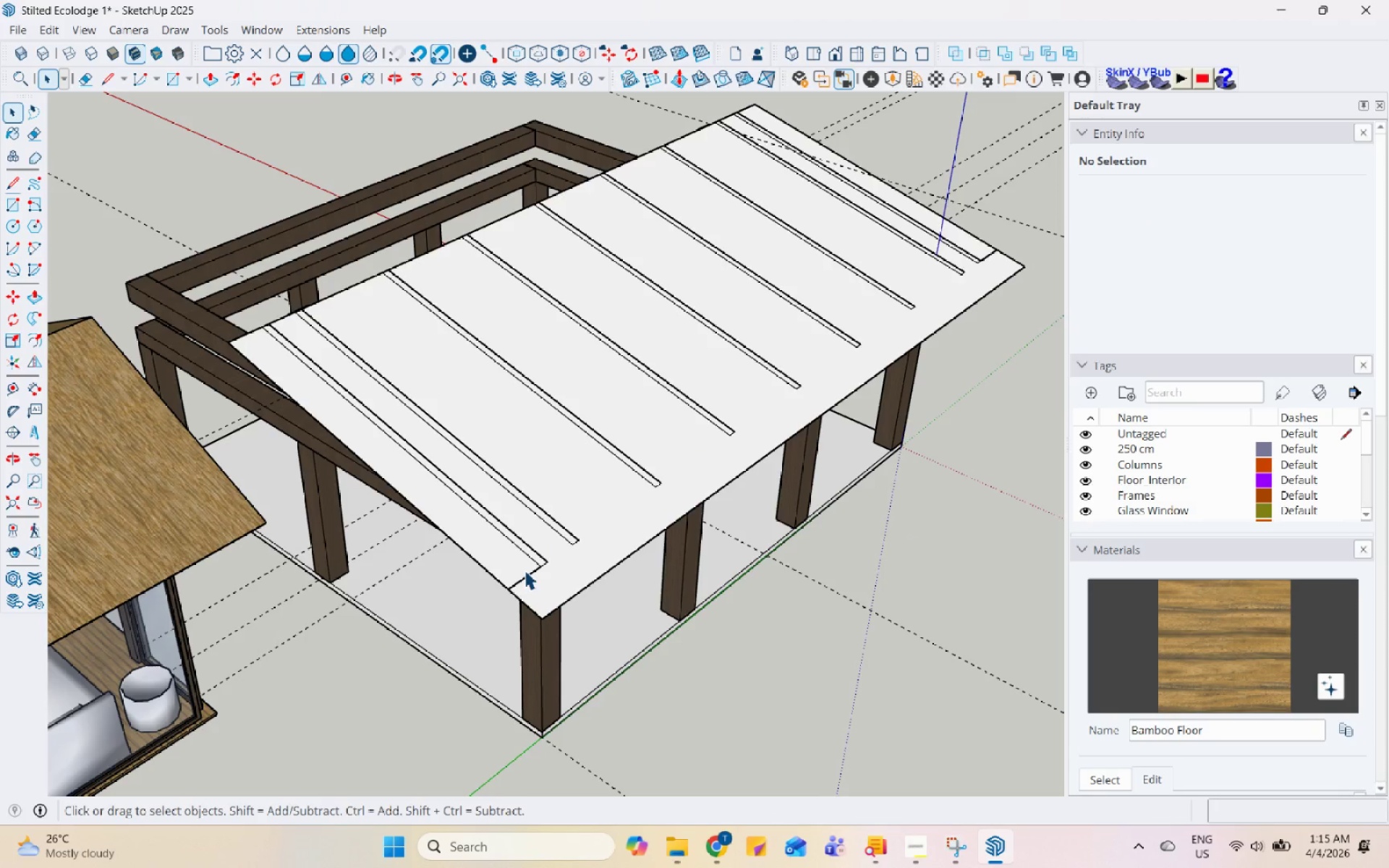 
double_click([530, 574])
 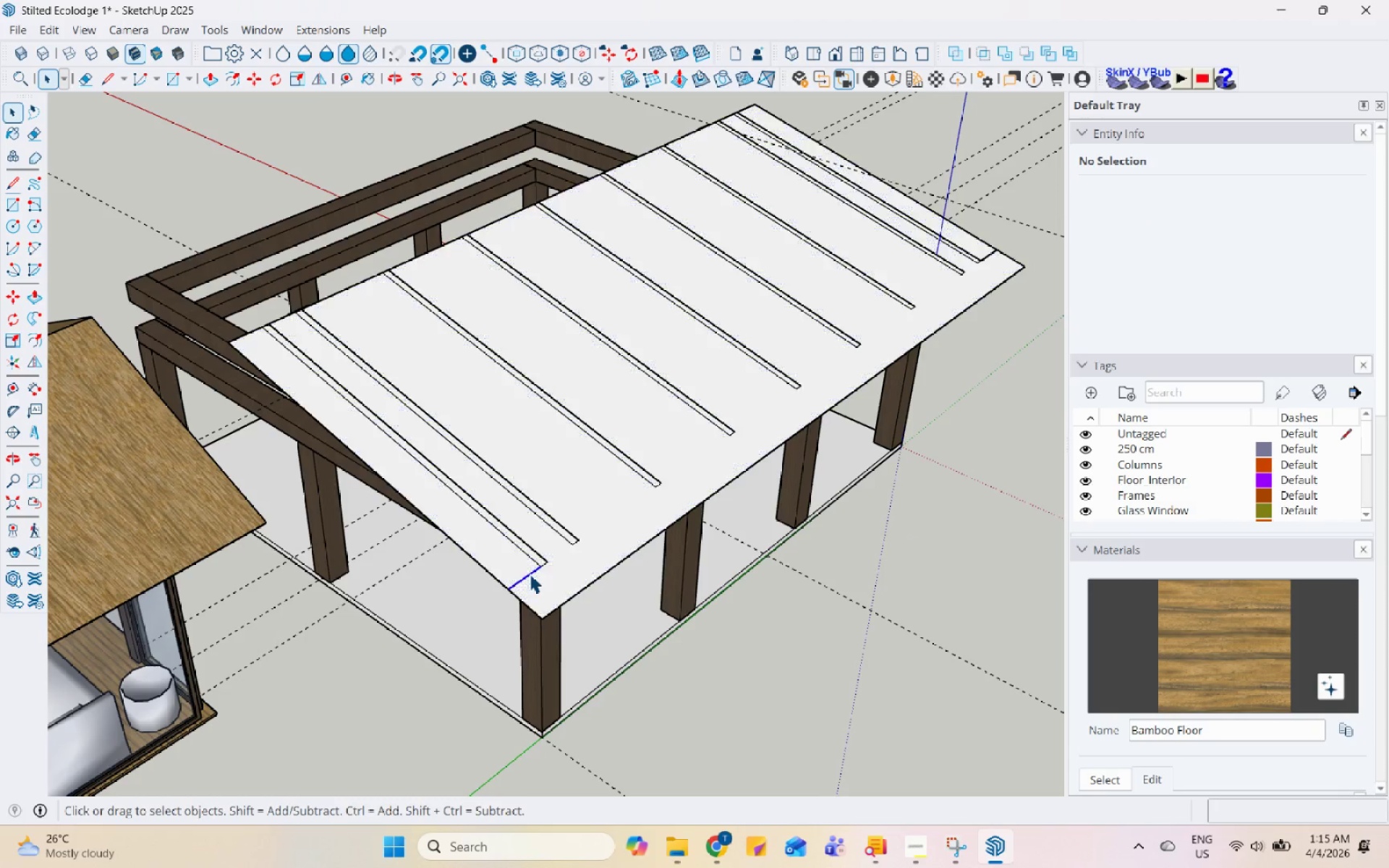 
right_click([530, 574])
 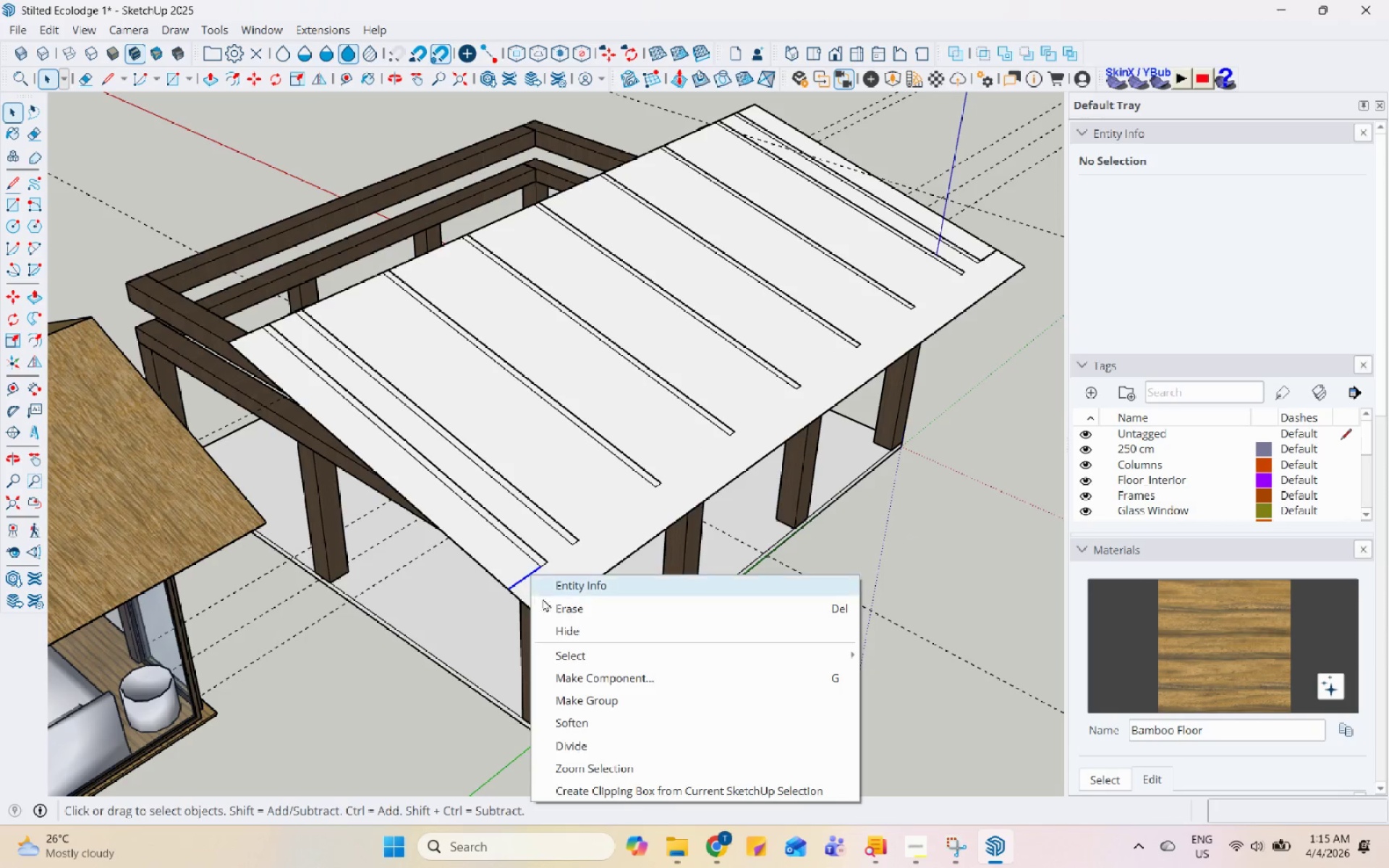 
left_click([548, 603])
 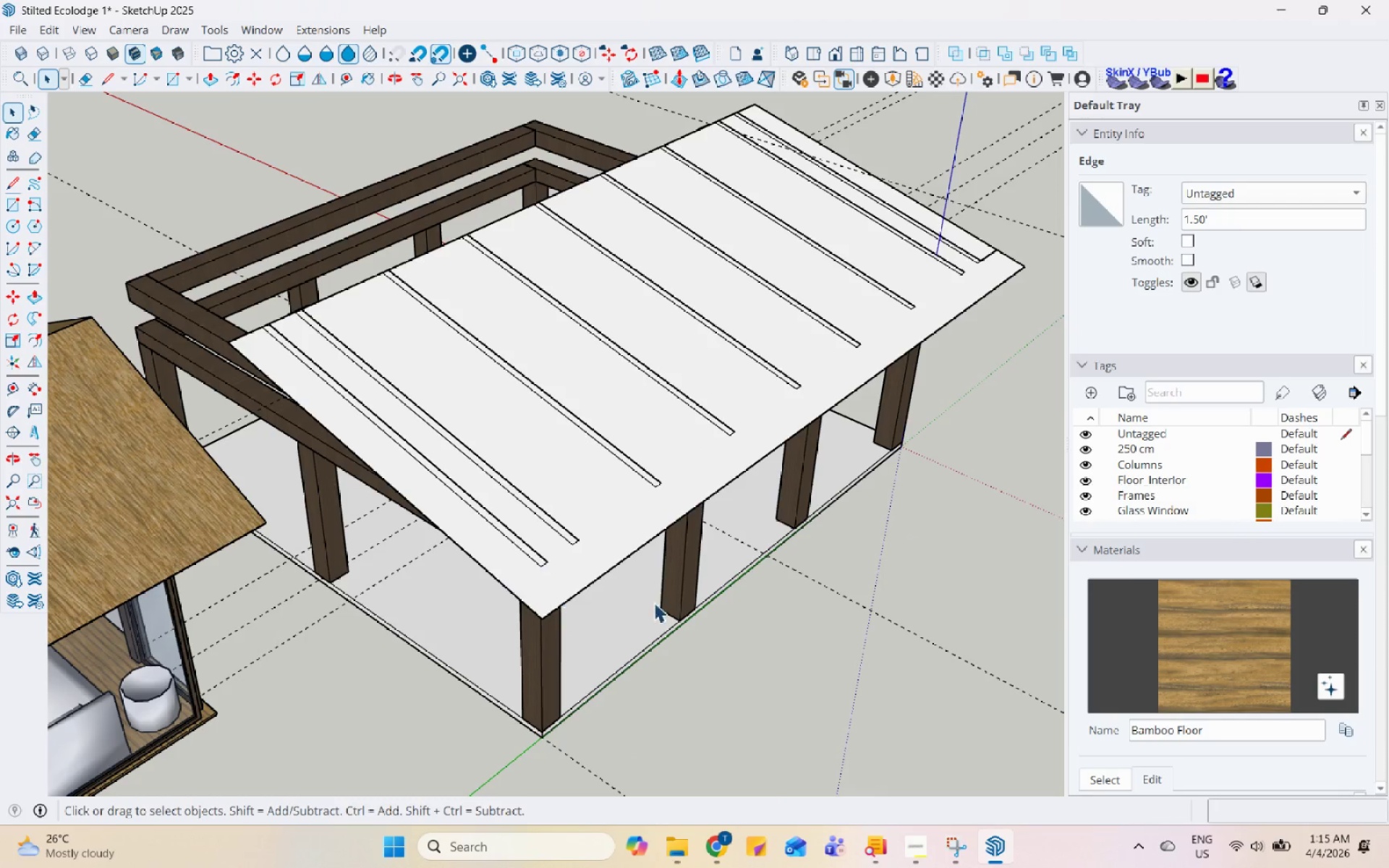 
scroll: coordinate [686, 613], scroll_direction: down, amount: 7.0
 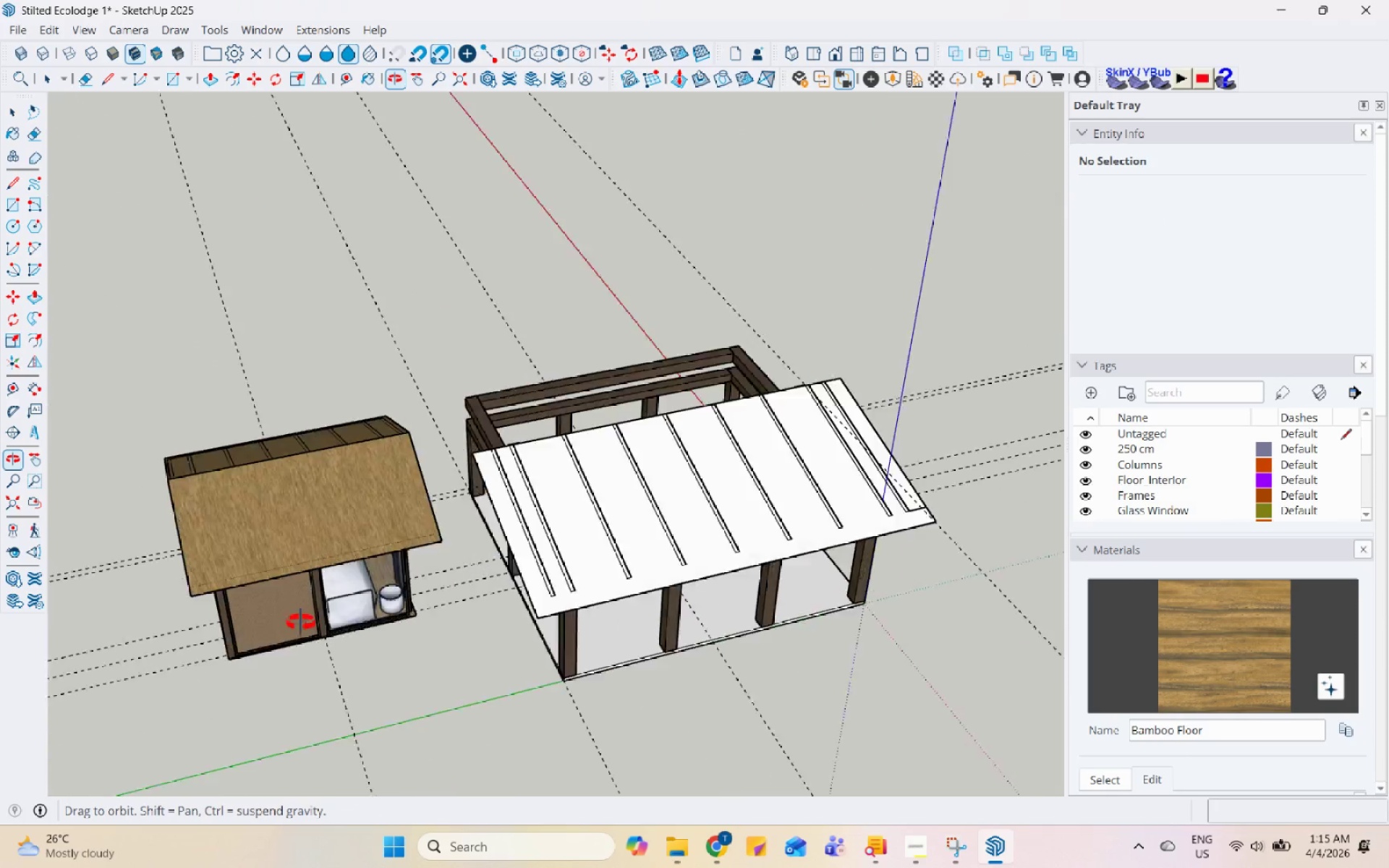 
scroll: coordinate [794, 567], scroll_direction: up, amount: 16.0
 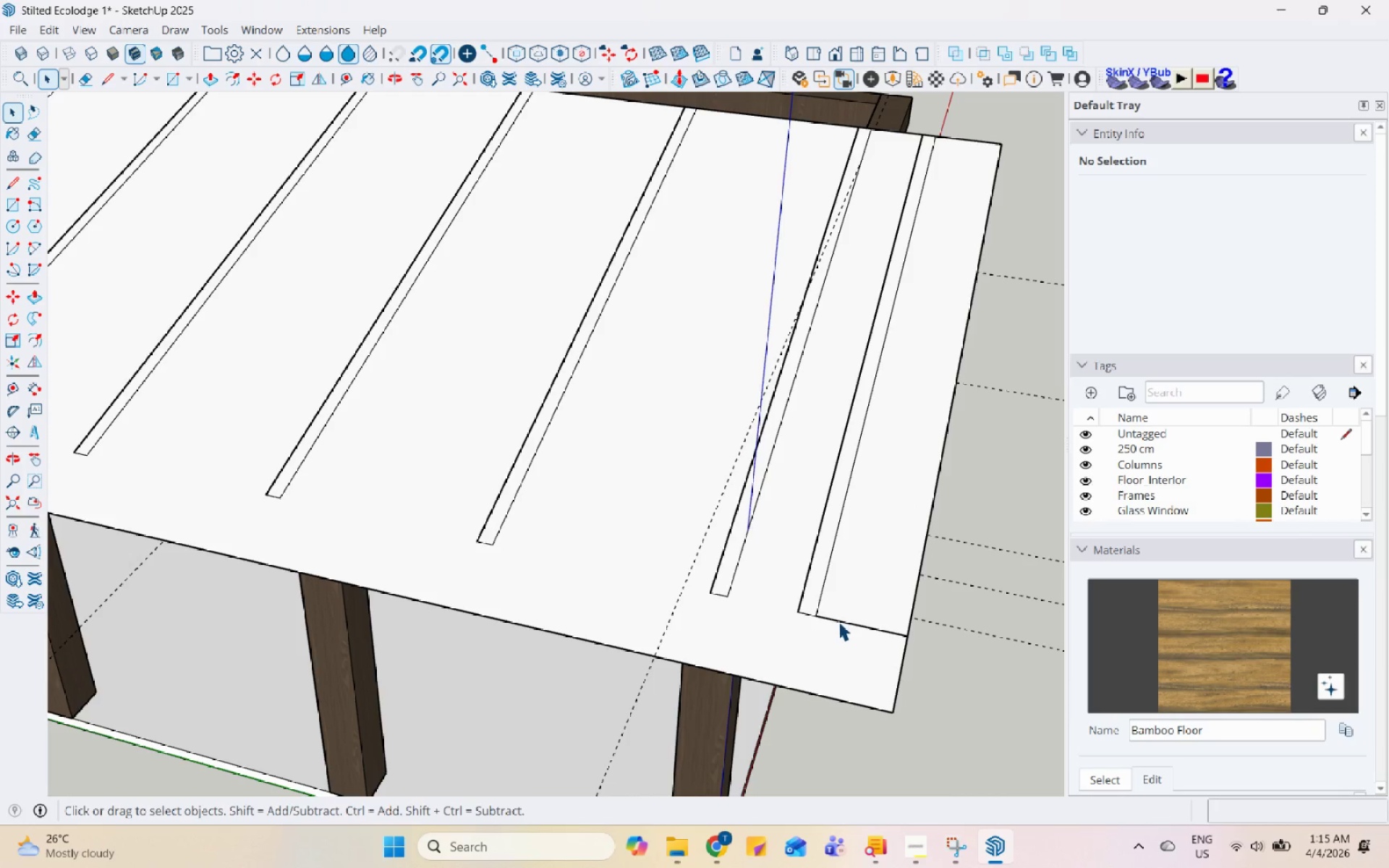 
right_click([837, 623])
 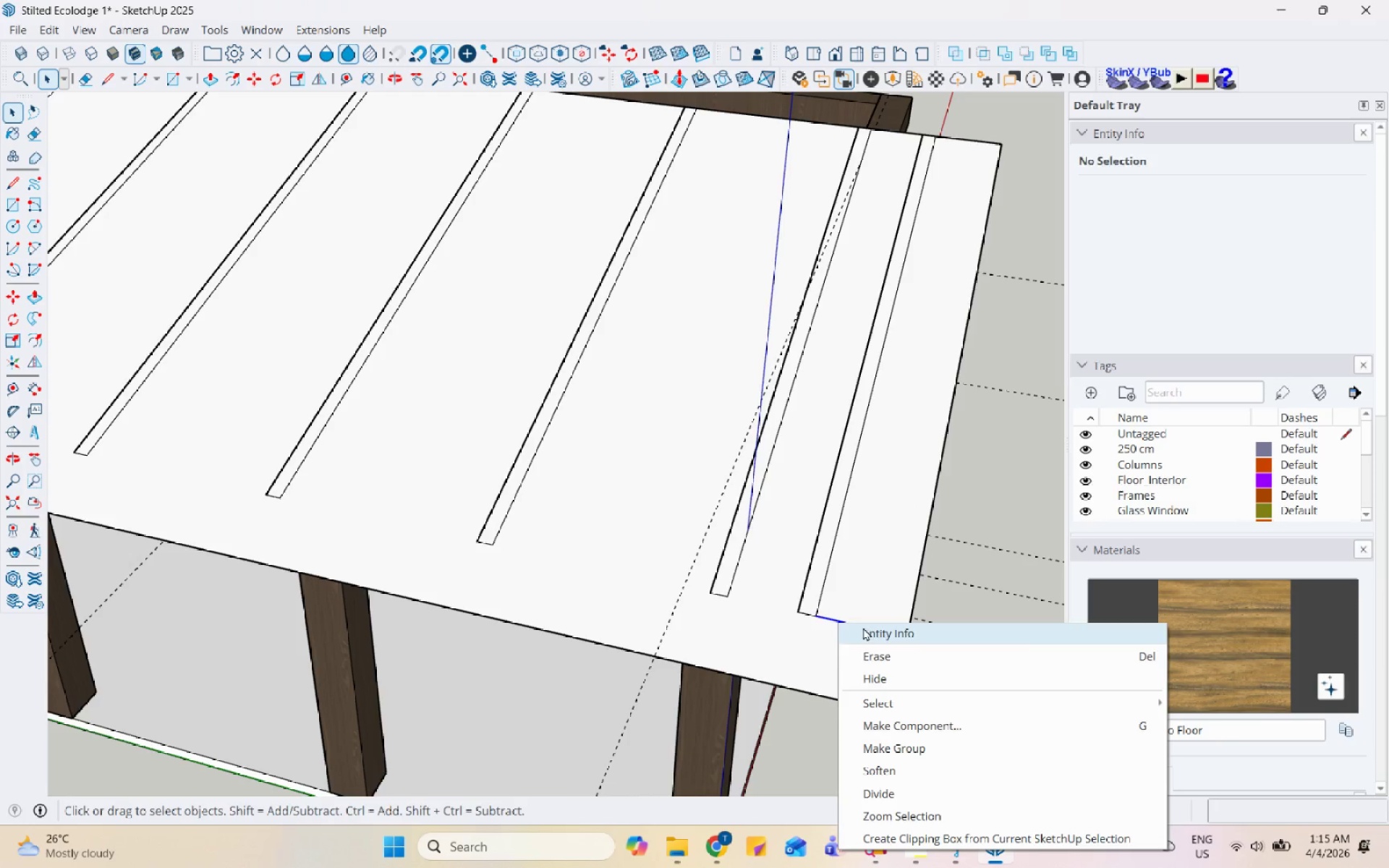 
left_click([868, 649])
 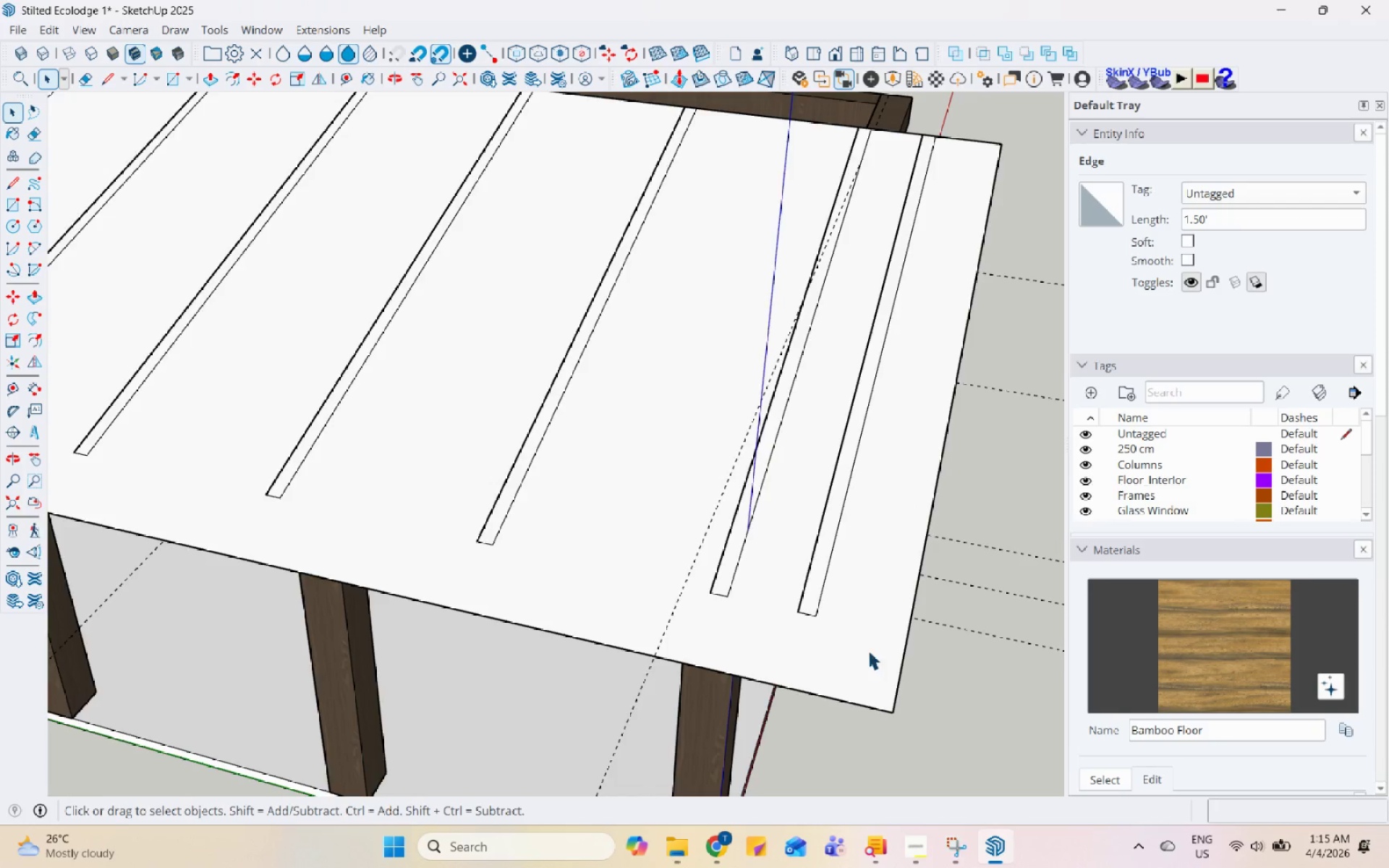 
scroll: coordinate [924, 807], scroll_direction: down, amount: 3.0
 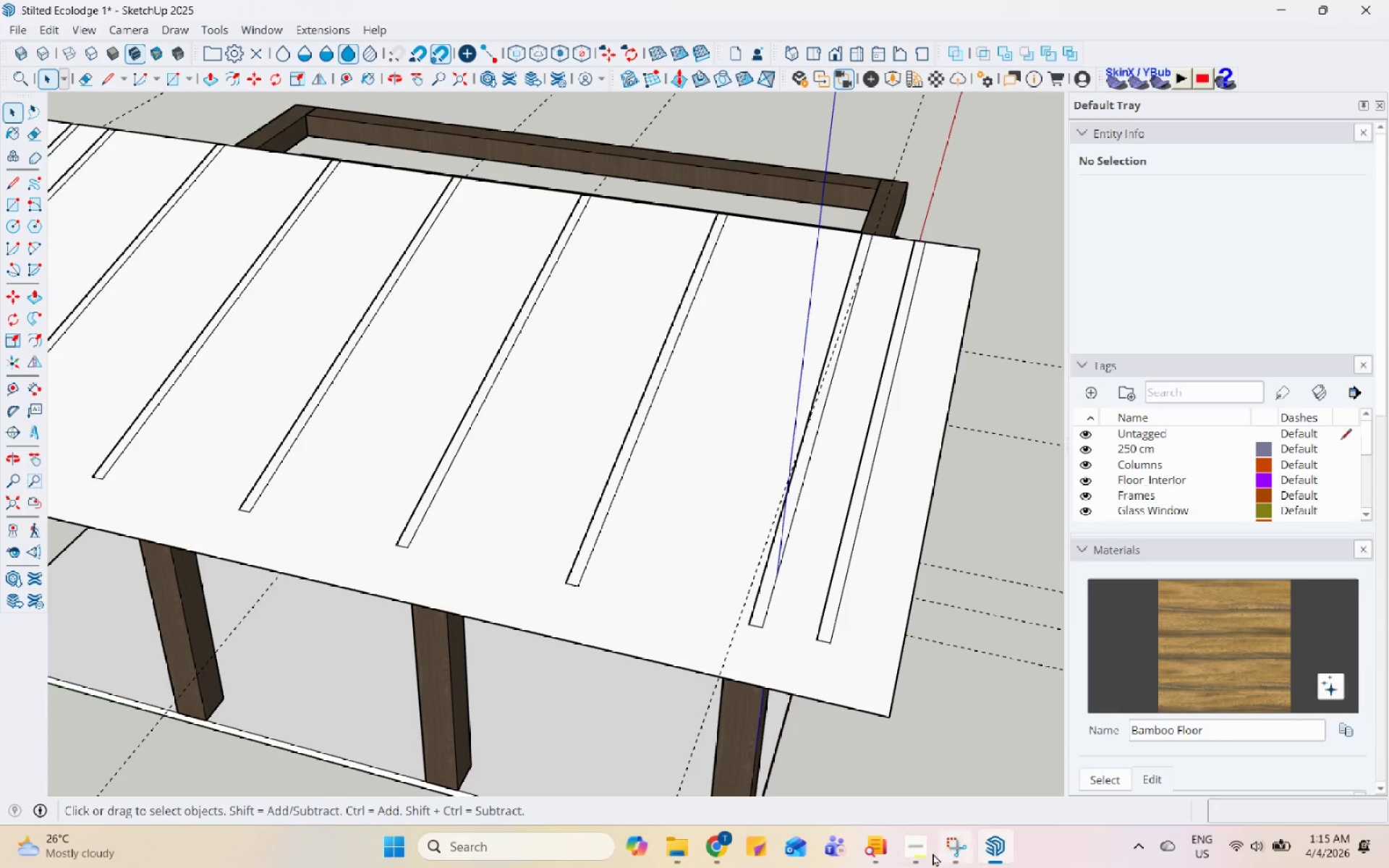 
left_click([912, 854])